 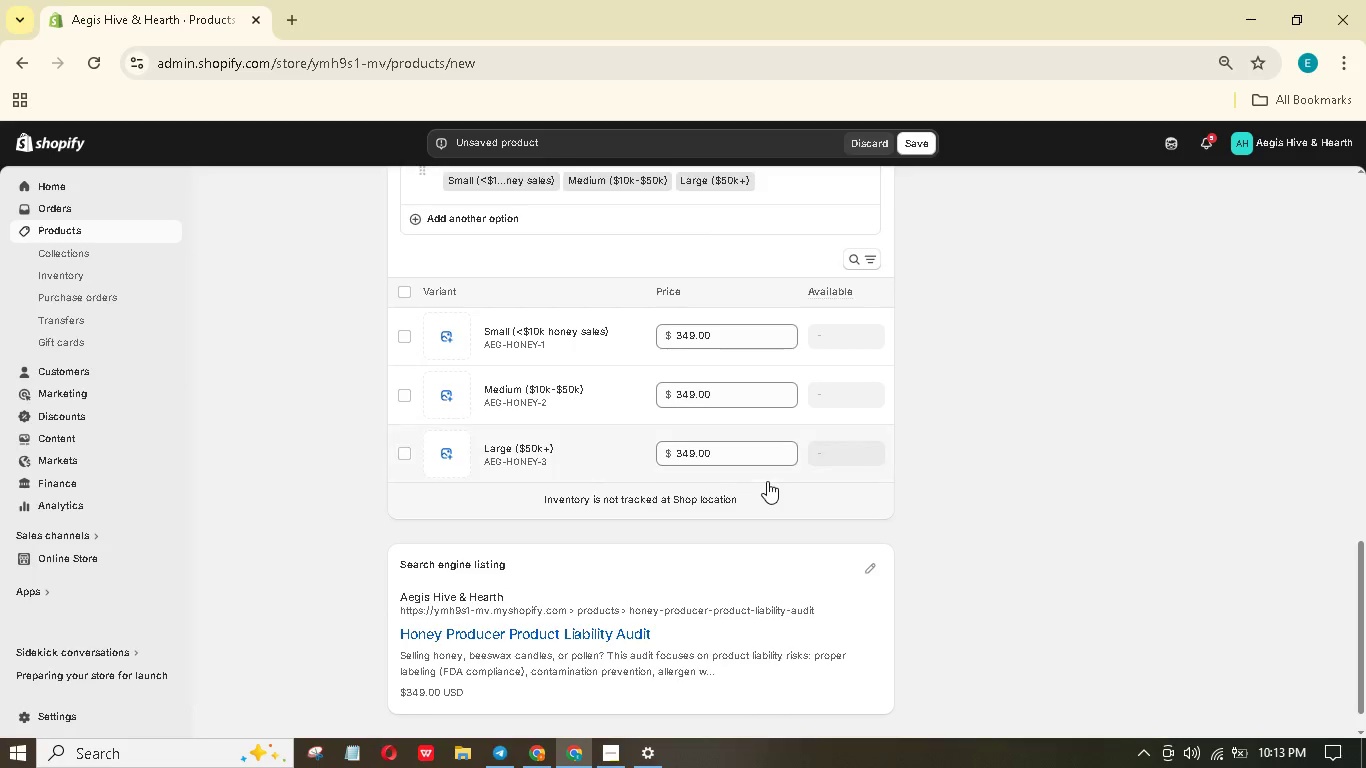 
scroll: coordinate [767, 481], scroll_direction: up, amount: 1.0
 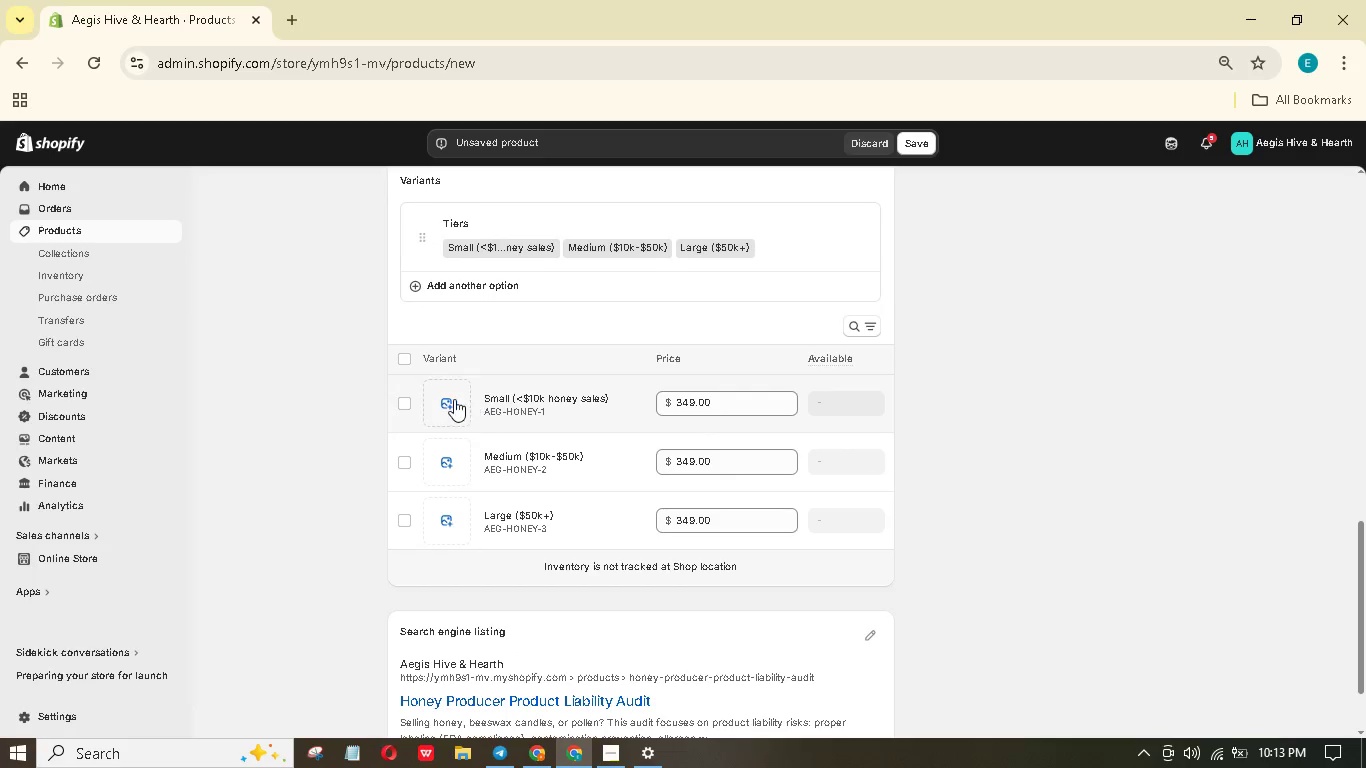 
left_click([453, 399])
 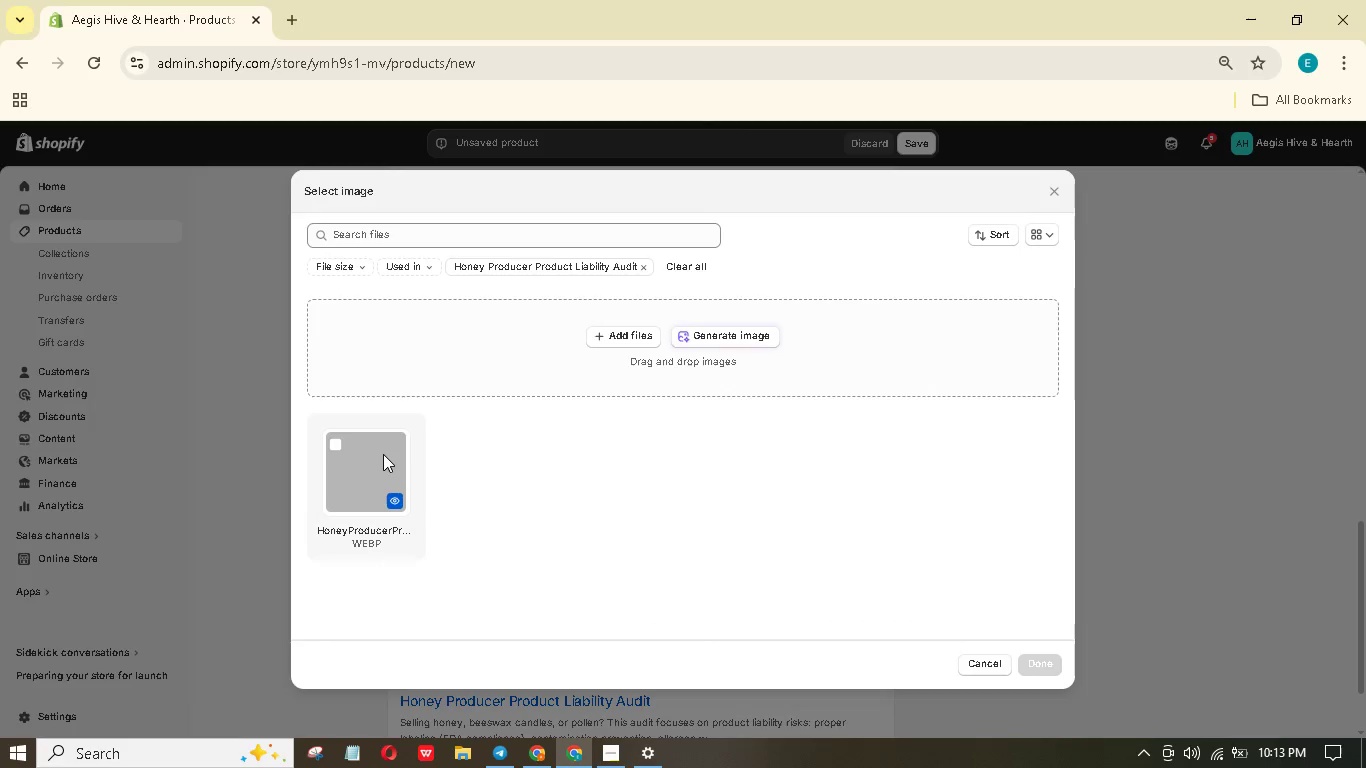 
left_click([381, 453])
 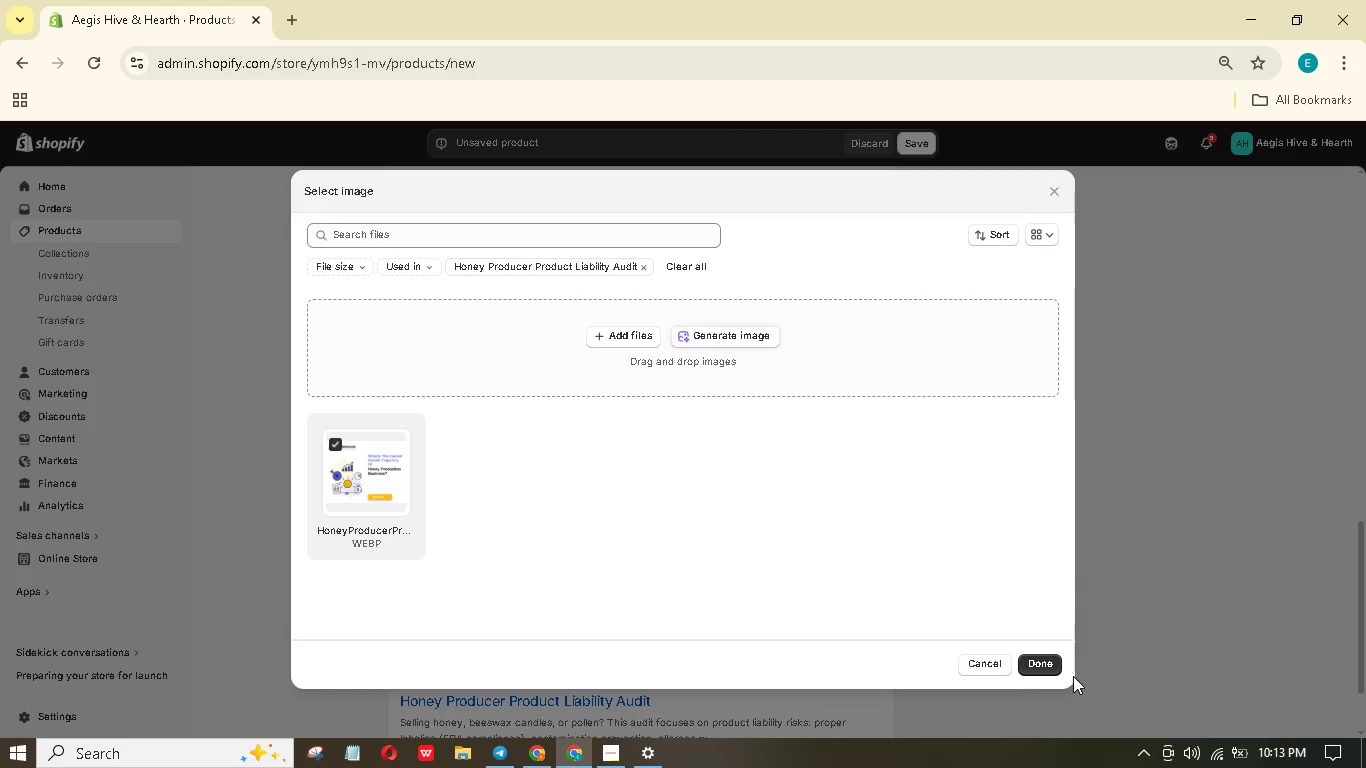 
left_click([1054, 670])
 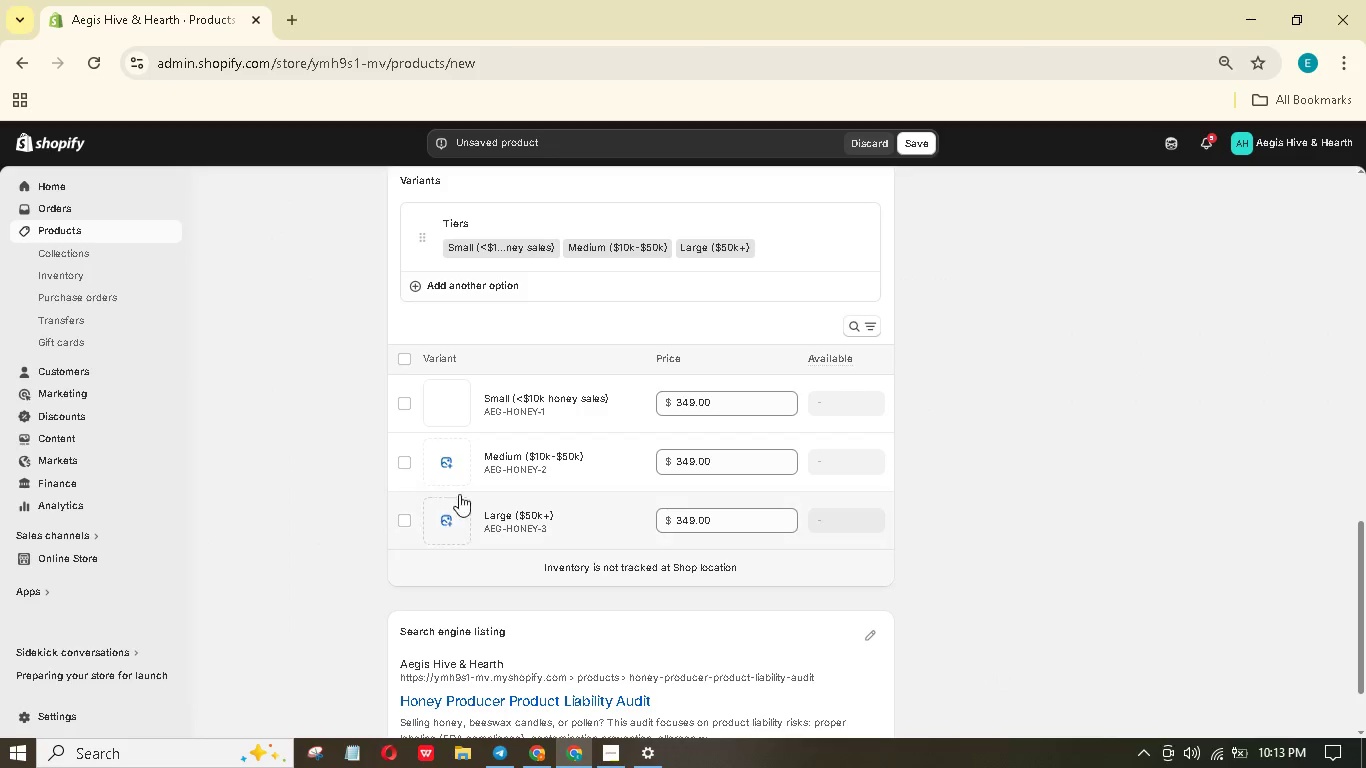 
left_click([460, 465])
 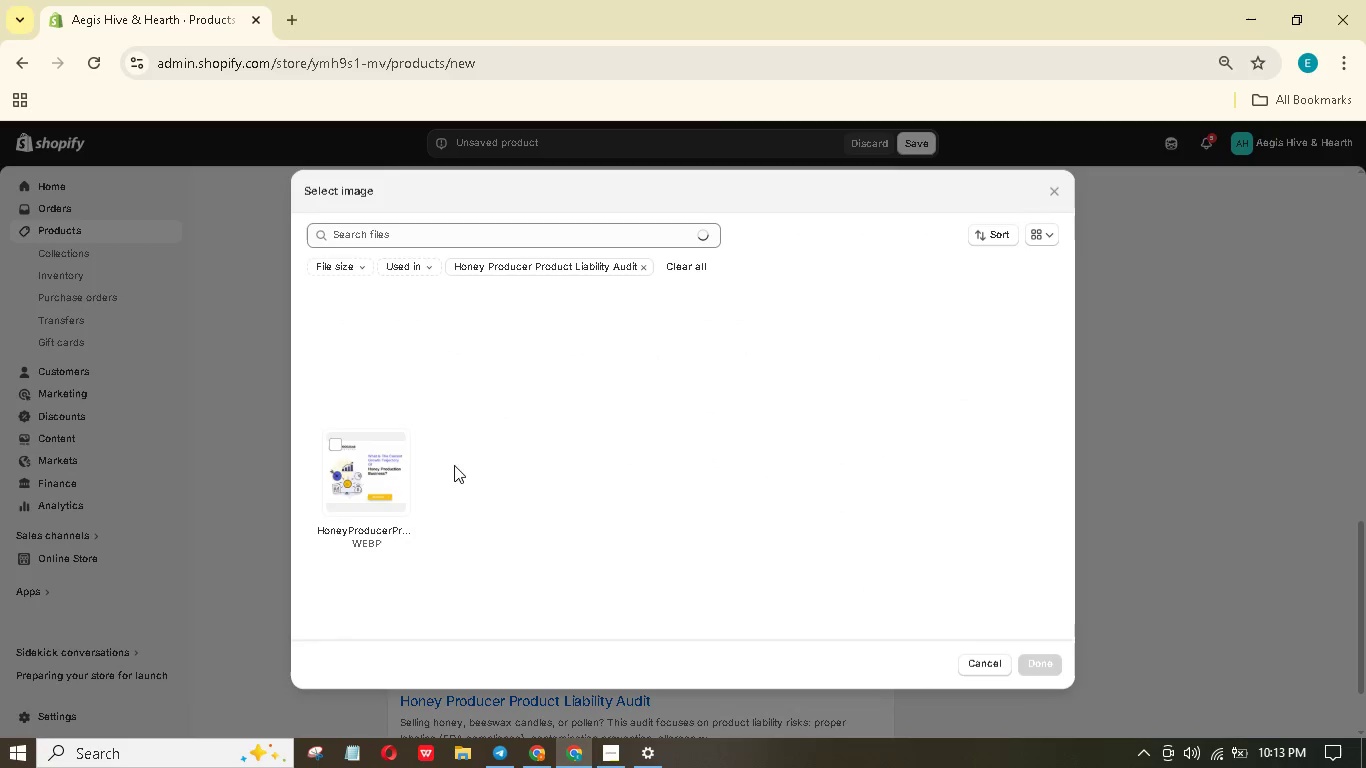 
left_click([400, 455])
 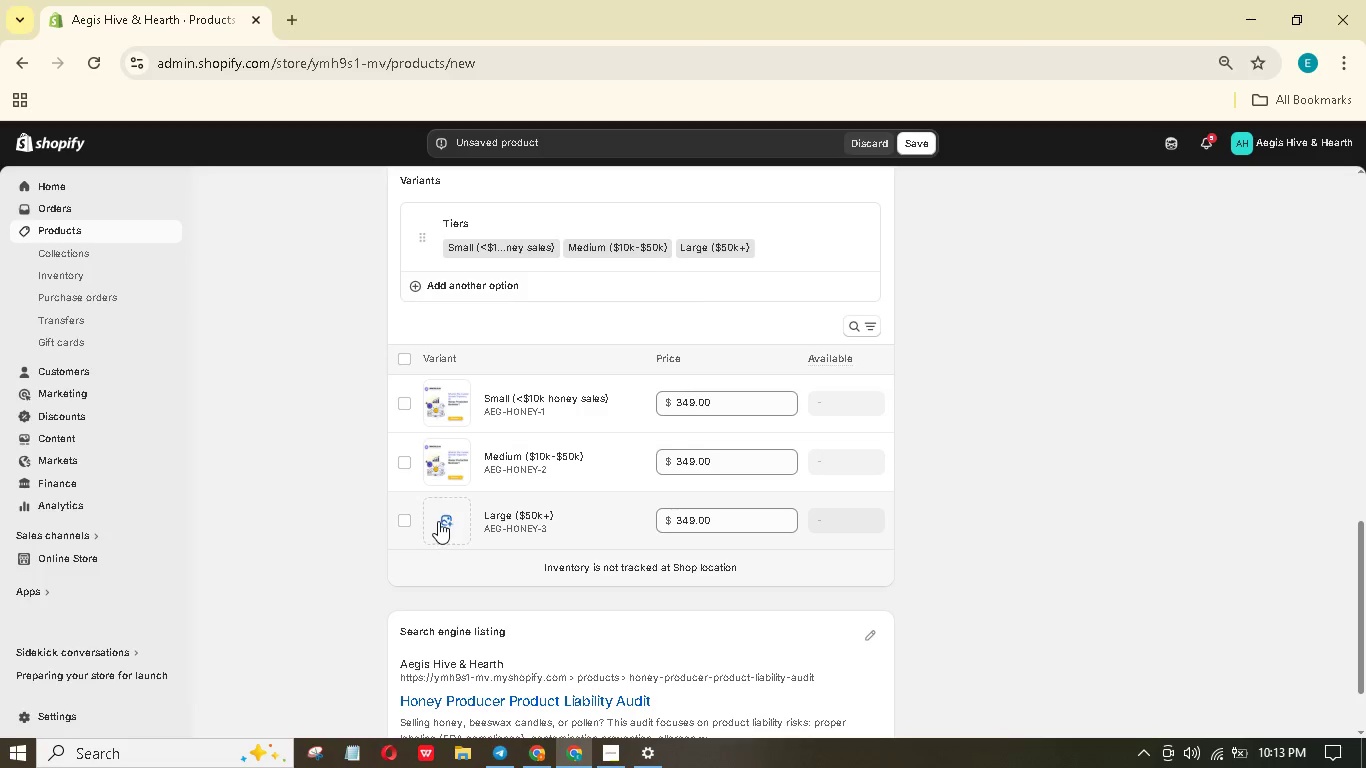 
left_click([375, 481])
 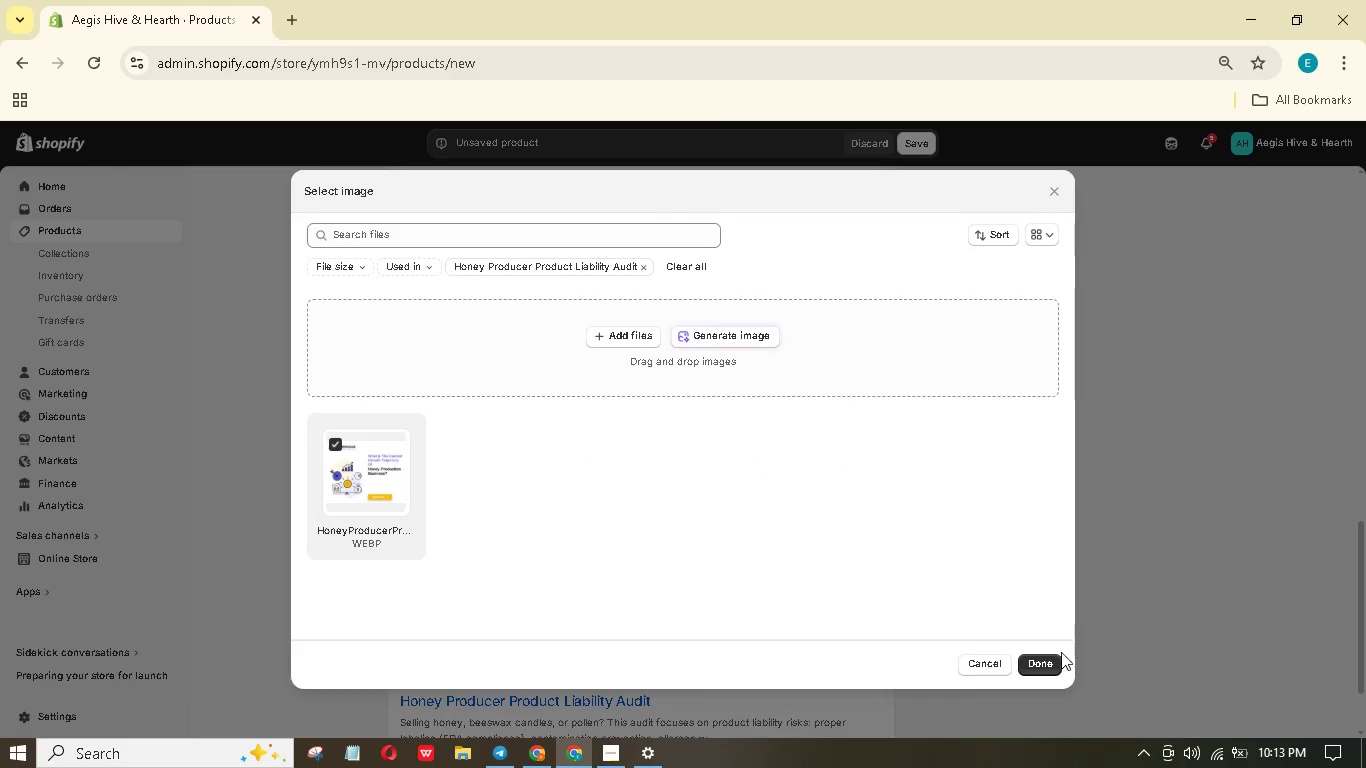 
left_click([1061, 660])
 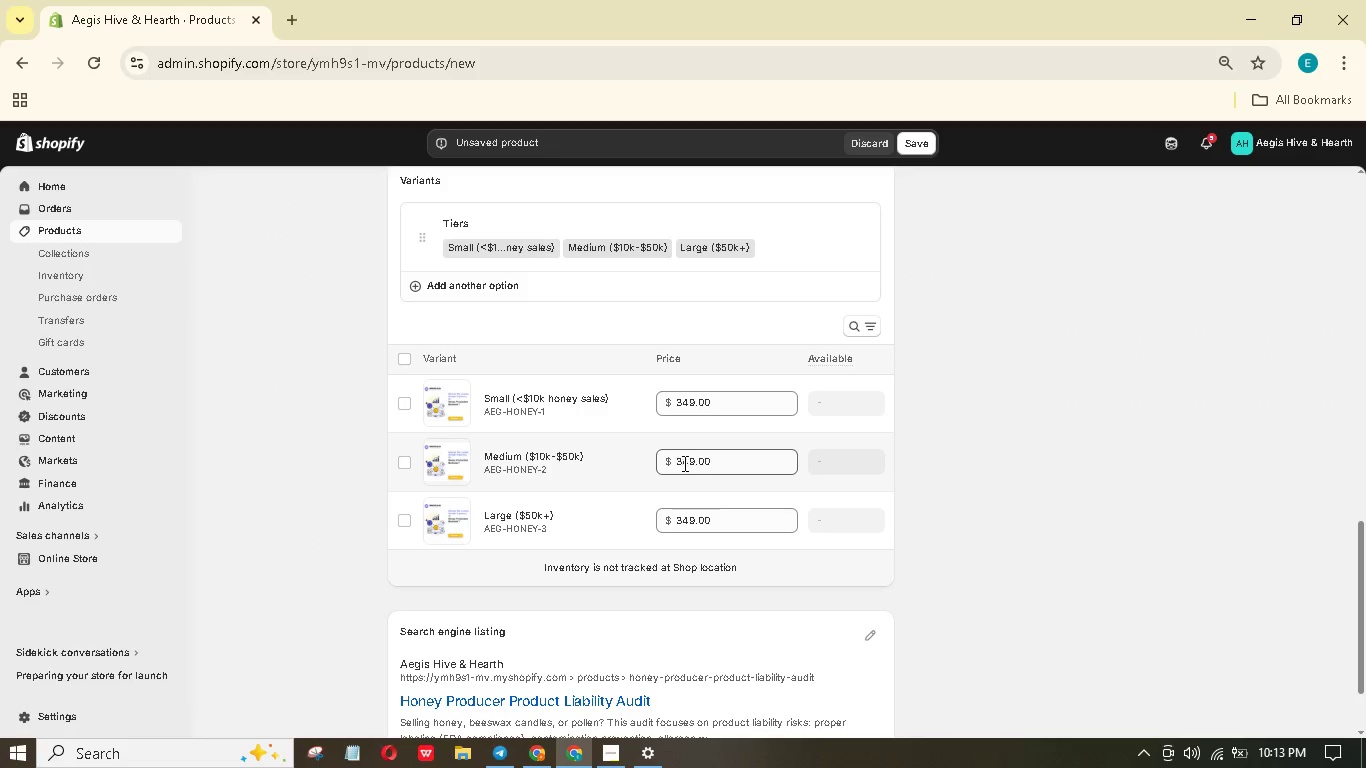 
left_click_drag(start_coordinate=[688, 463], to_coordinate=[662, 460])
 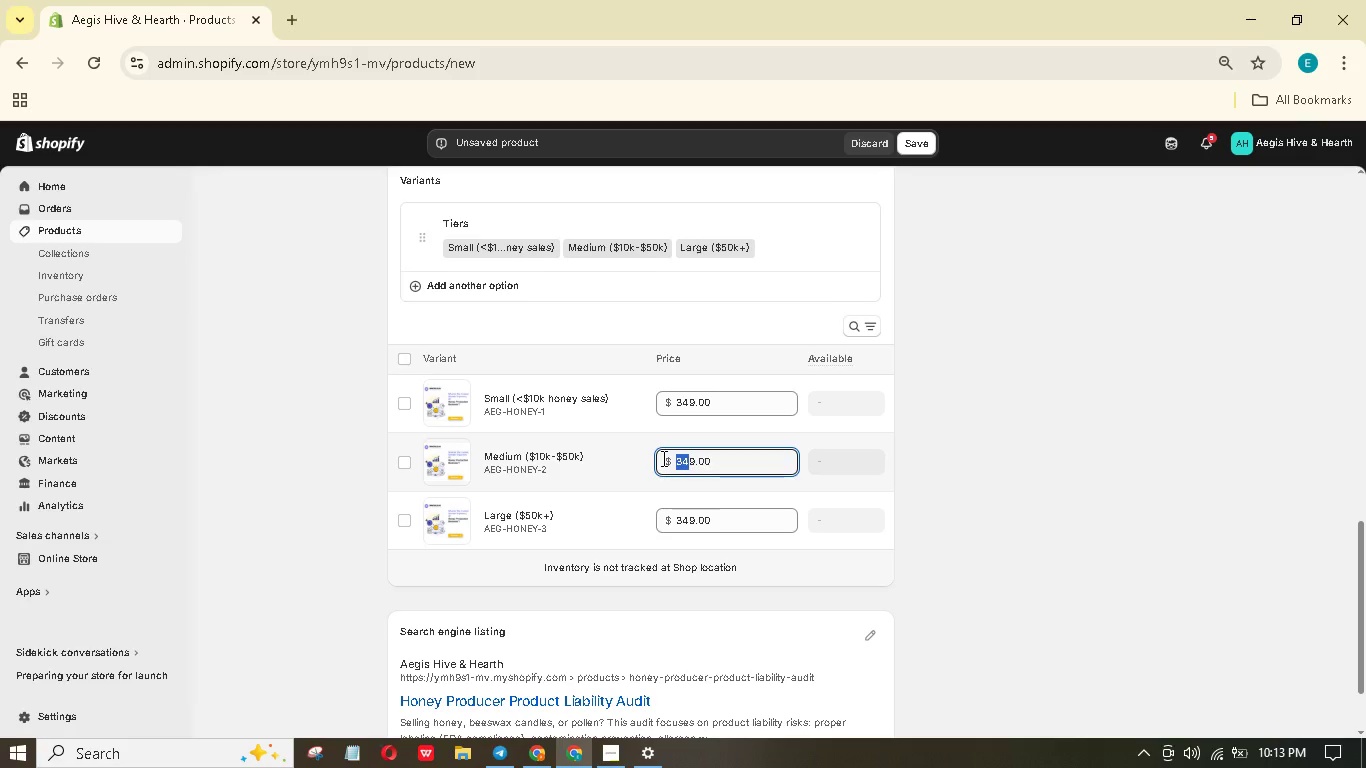 
key(Numpad5)
 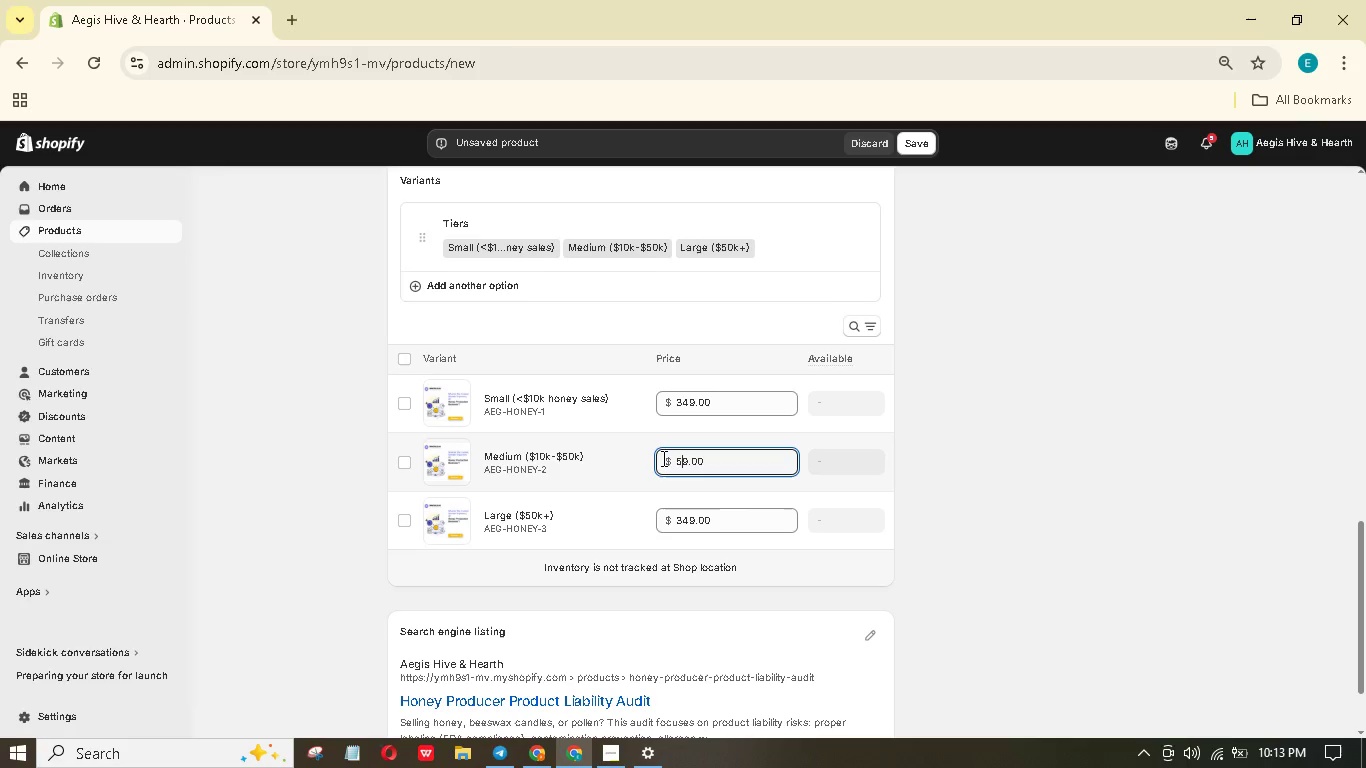 
key(Numpad9)
 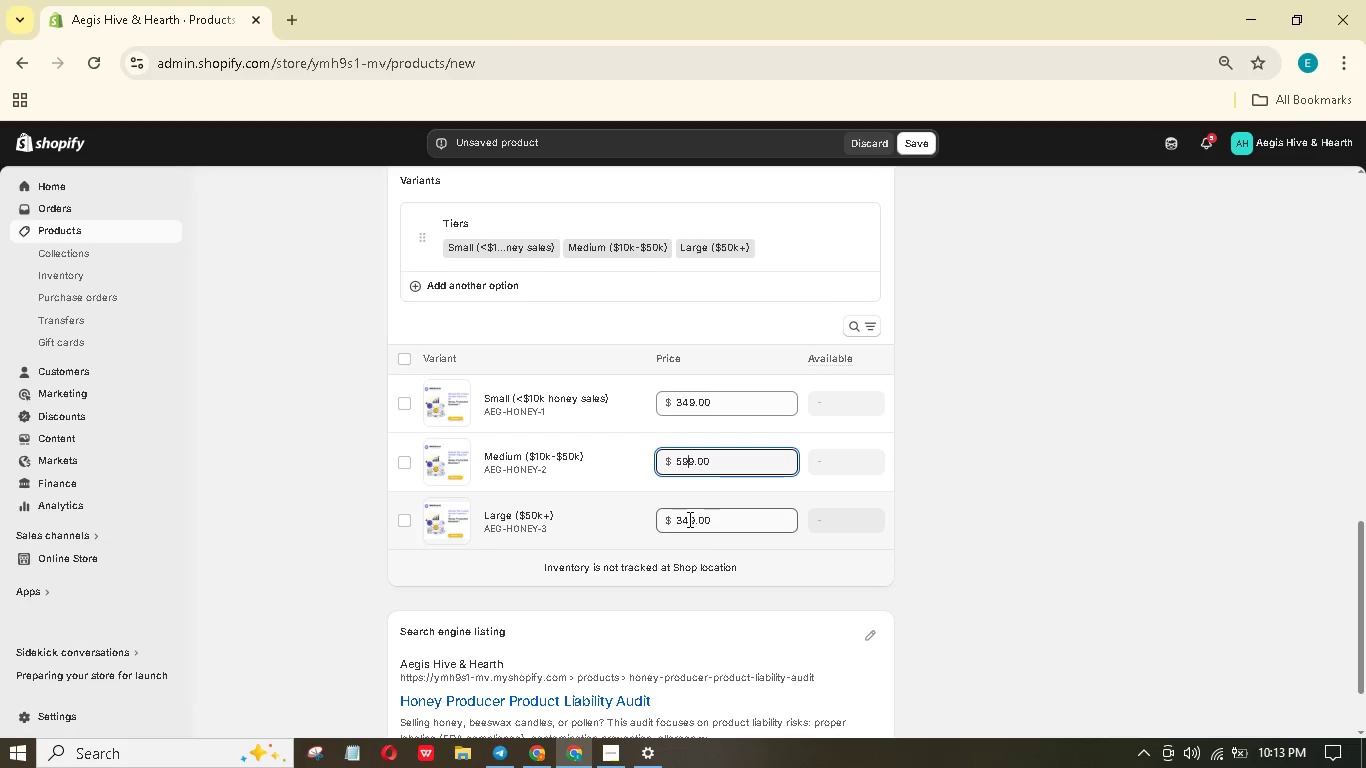 
left_click_drag(start_coordinate=[688, 519], to_coordinate=[669, 512])
 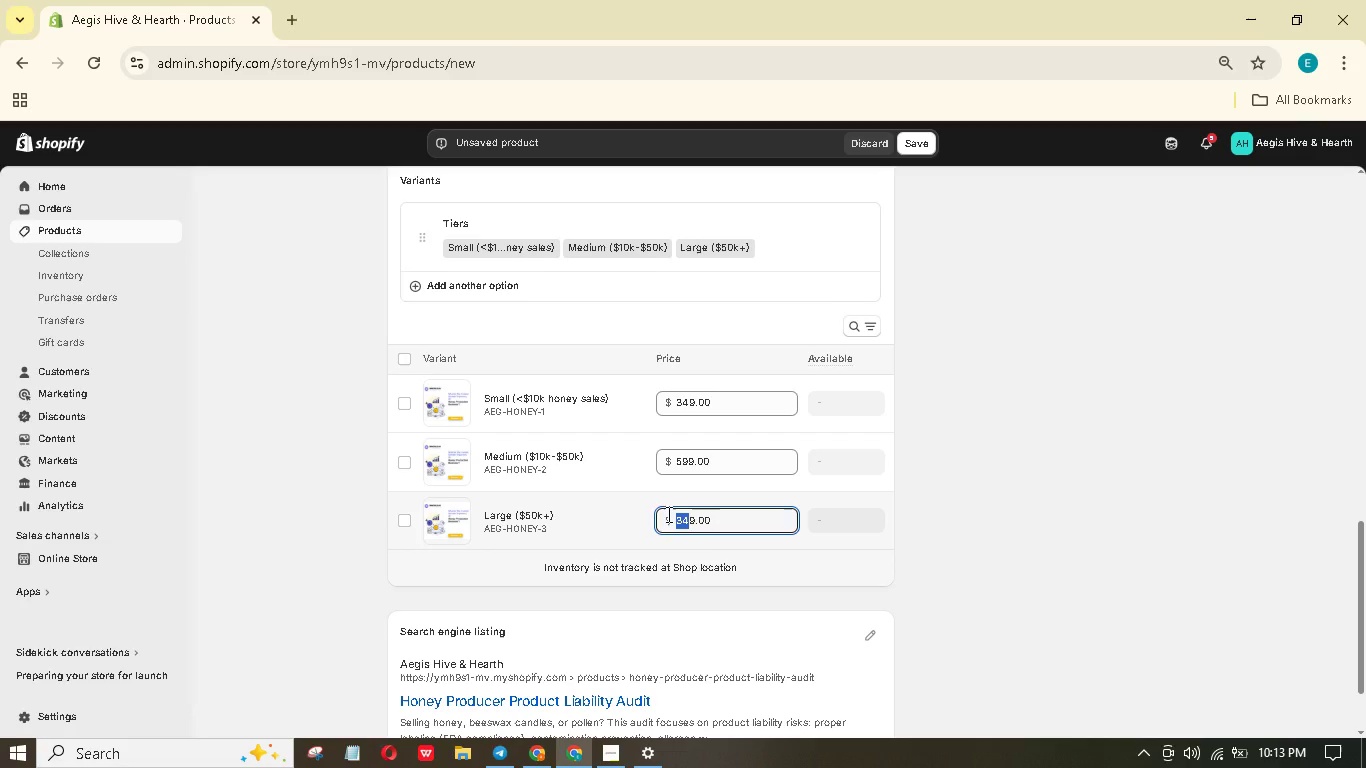 
key(Numpad3)
 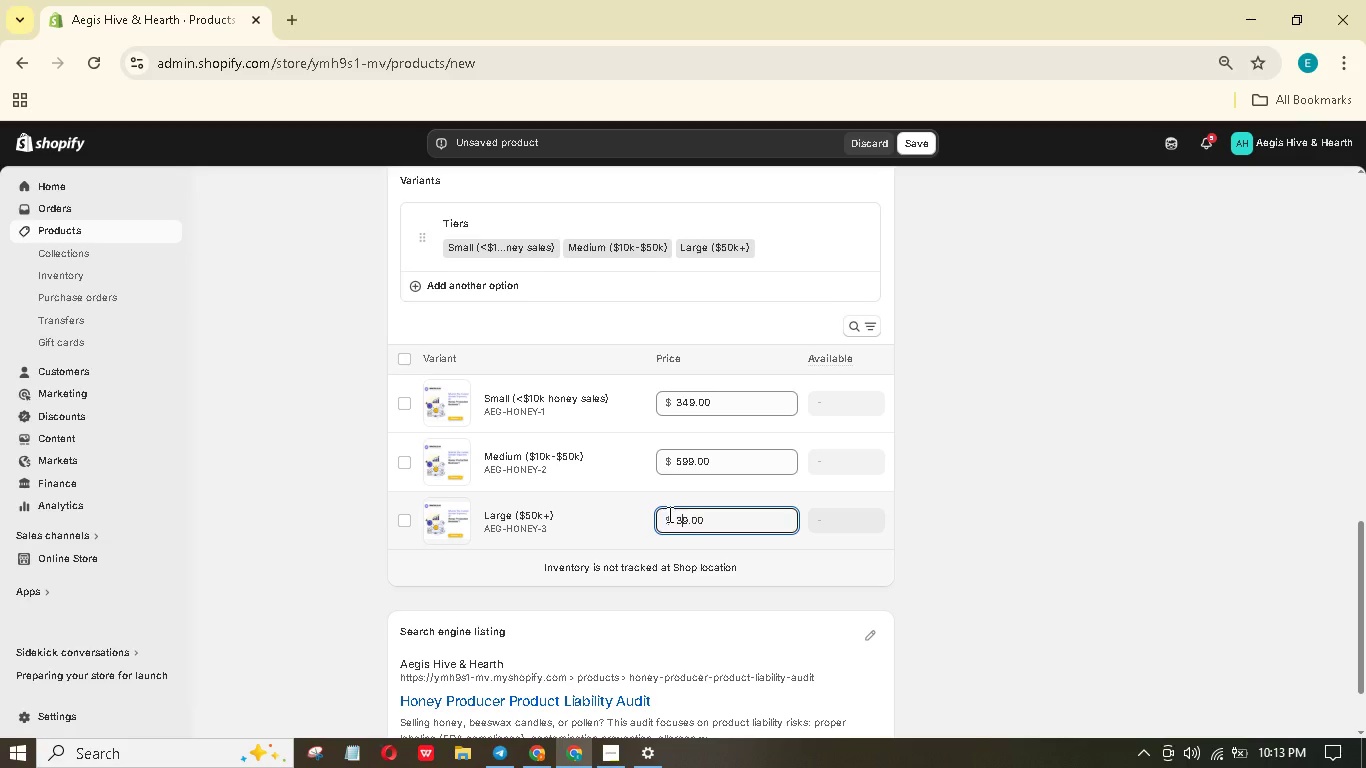 
key(Numpad9)
 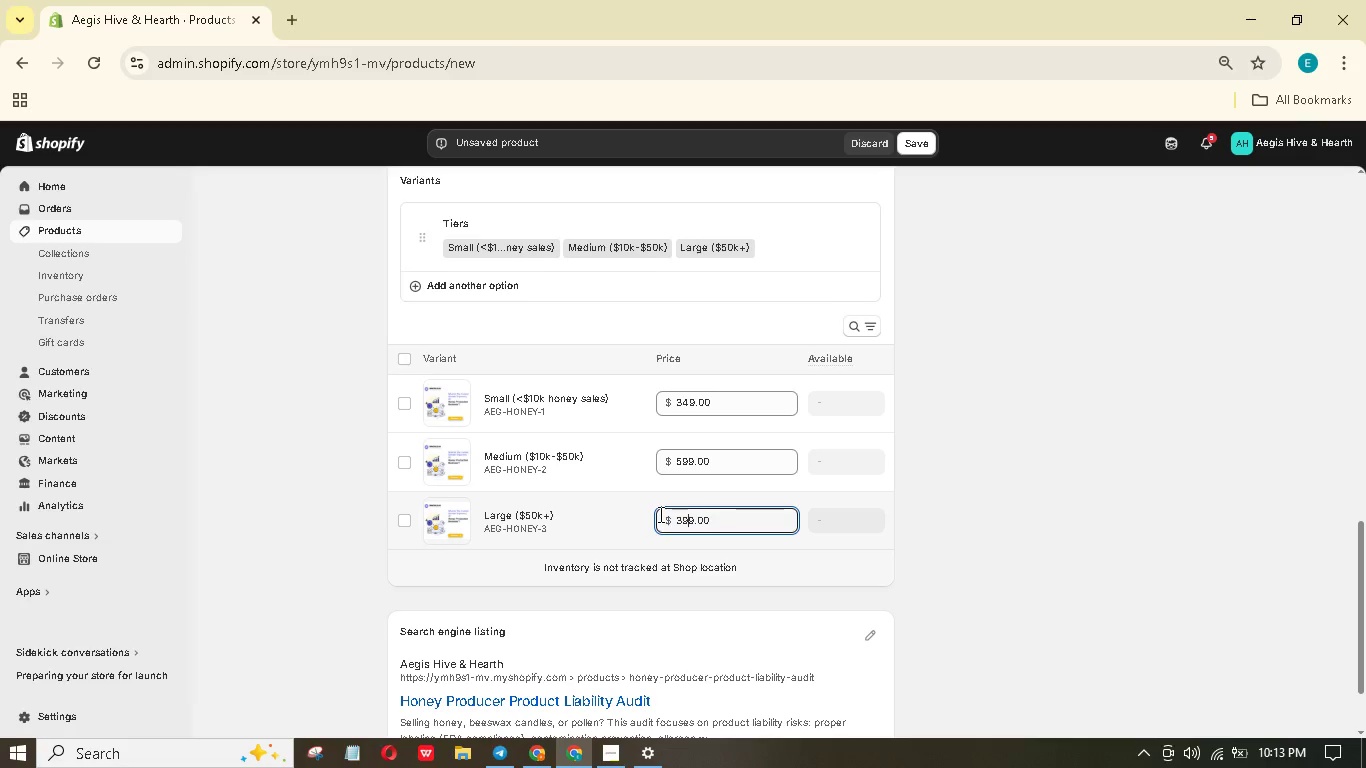 
key(ArrowLeft)
 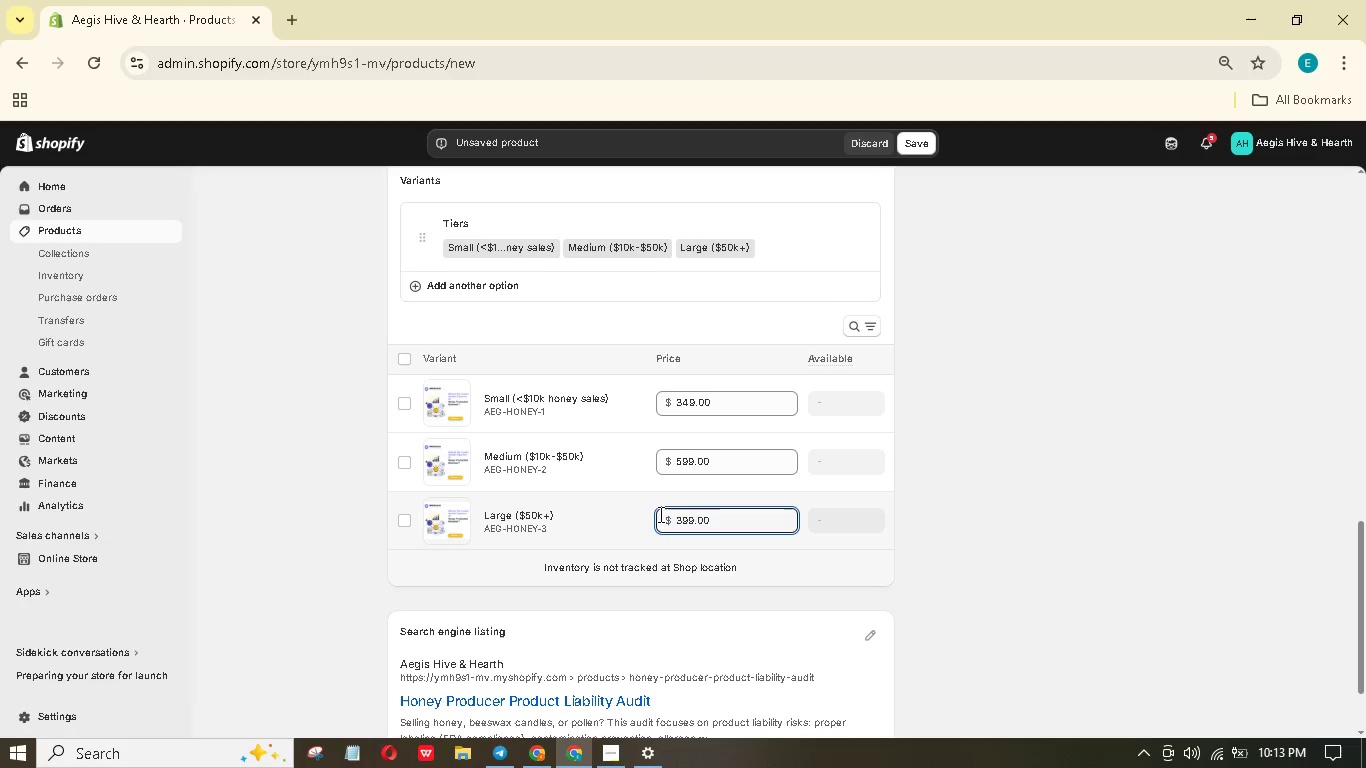 
key(Backspace)
 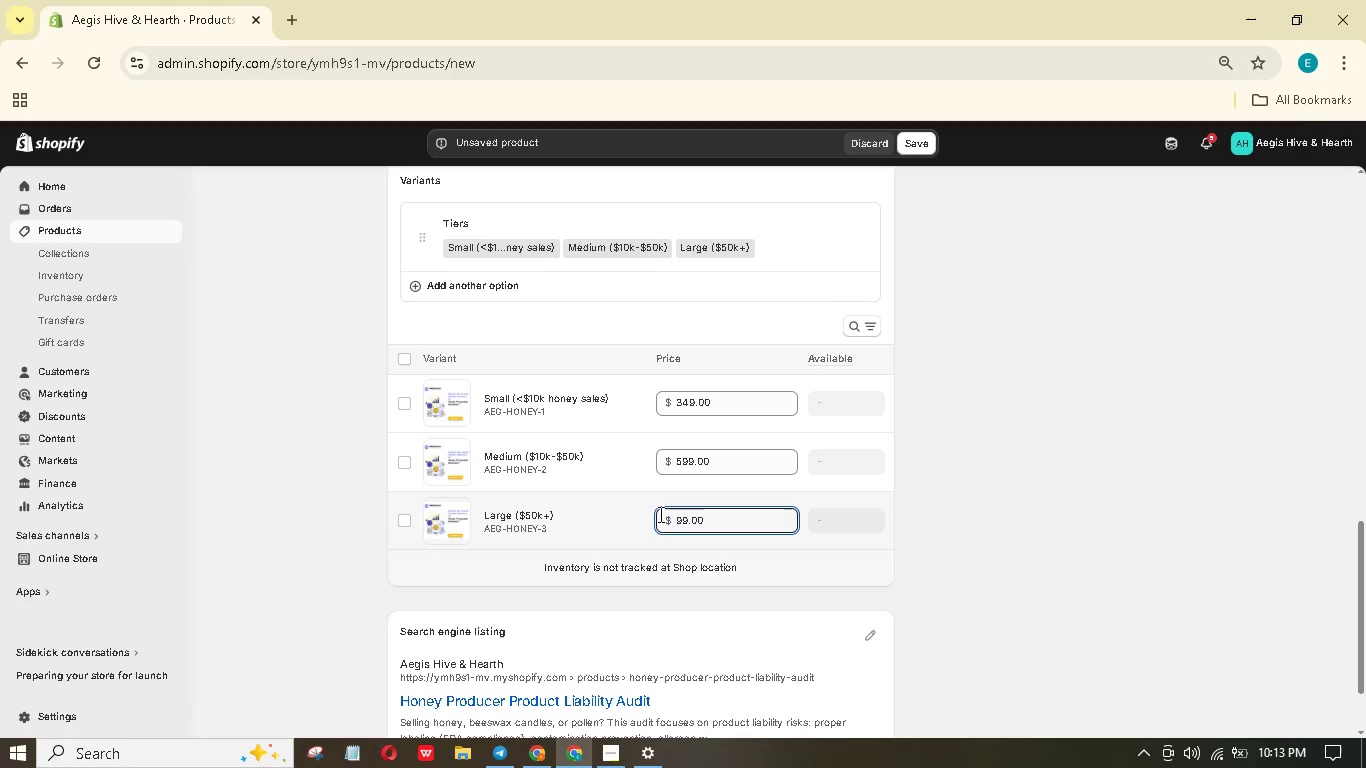 
key(Numpad8)
 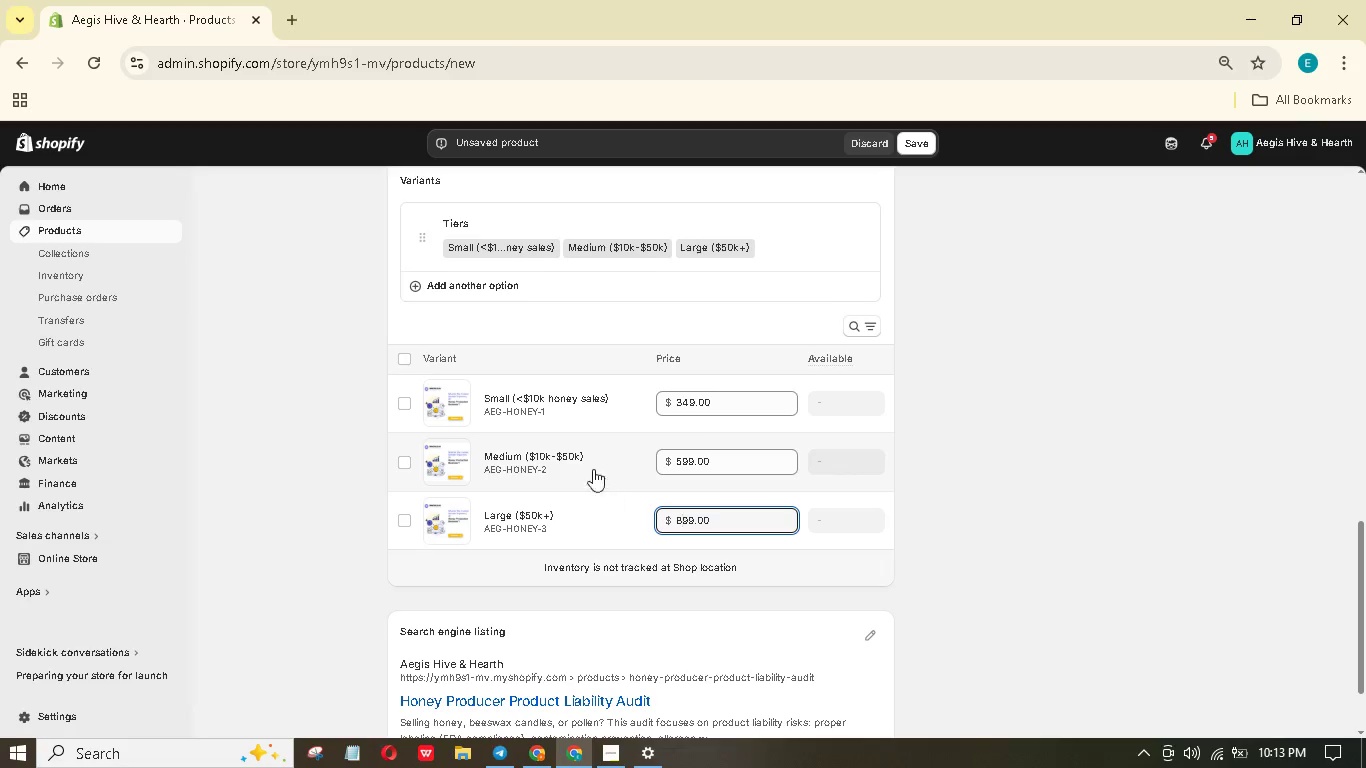 
left_click([611, 398])
 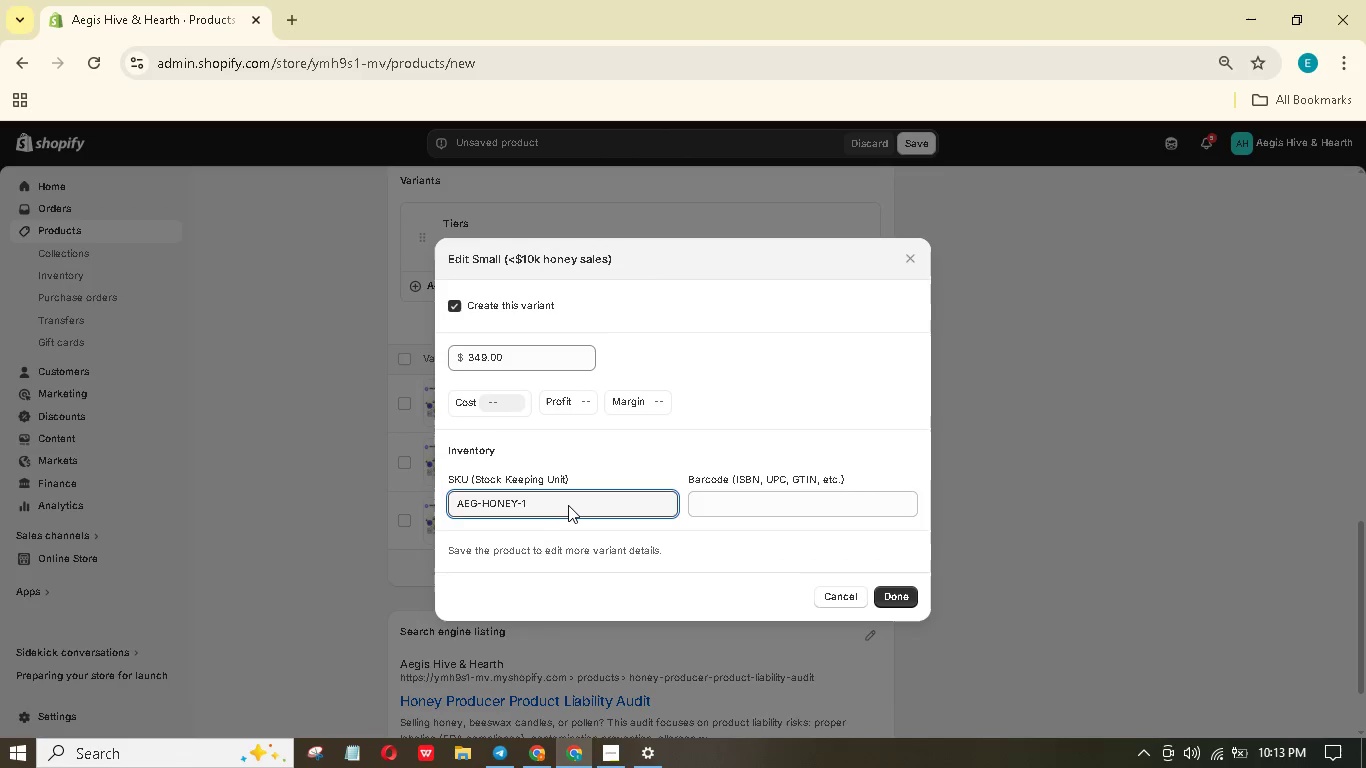 
key(Backspace)
 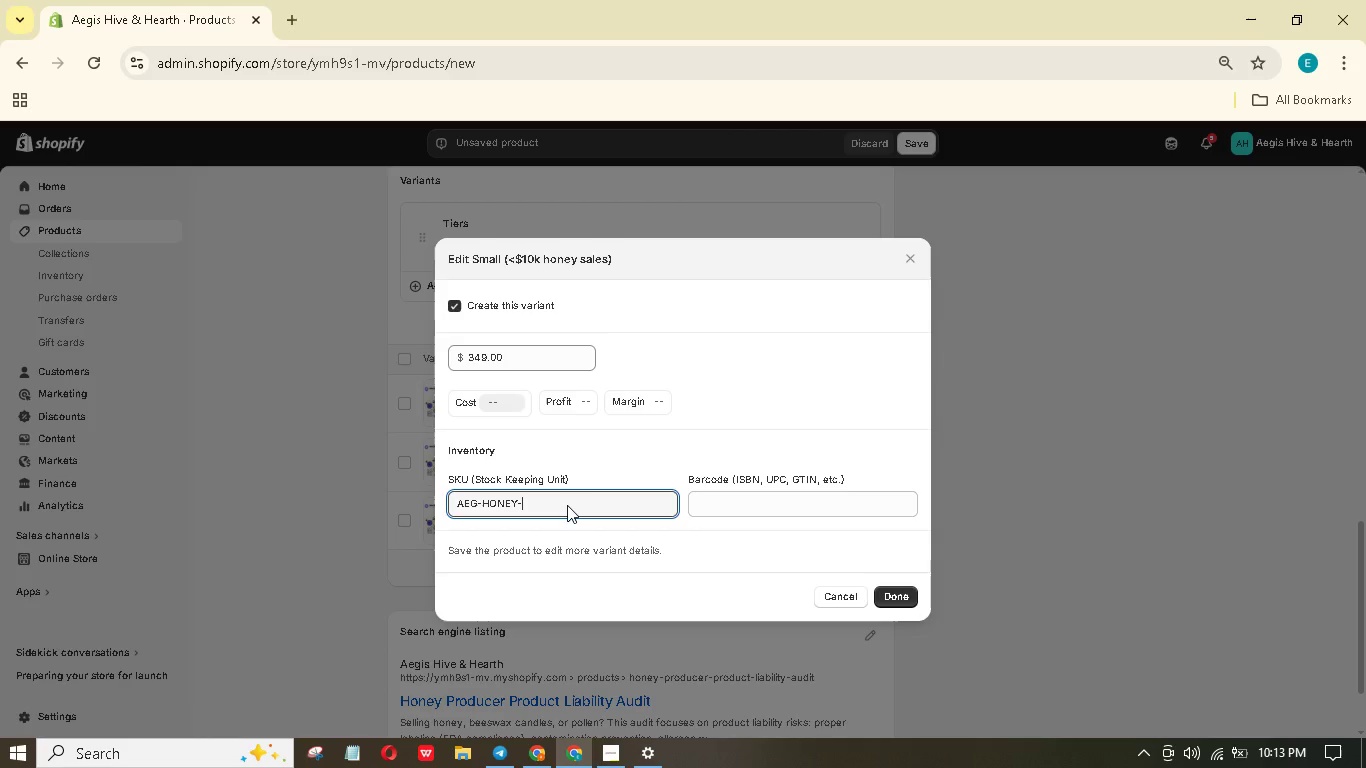 
key(Shift+S)
 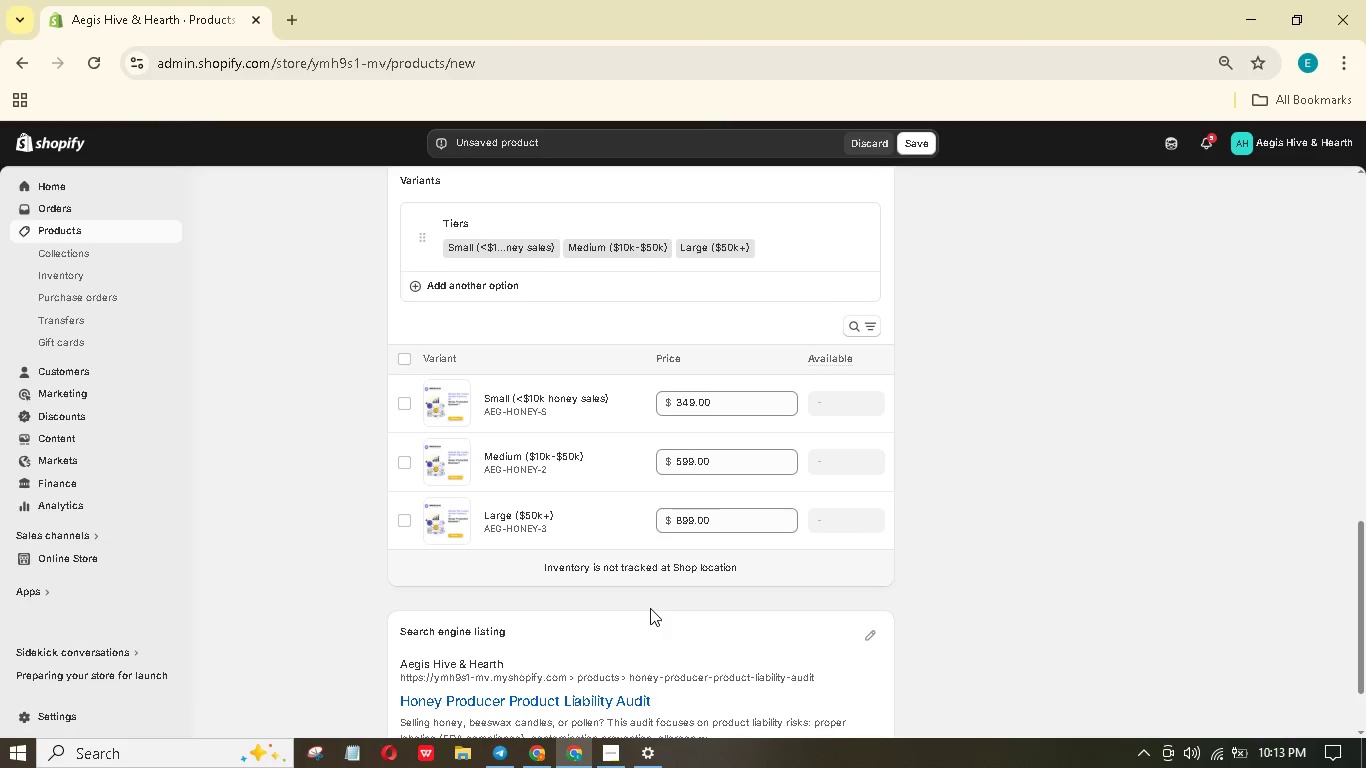 
left_click([604, 457])
 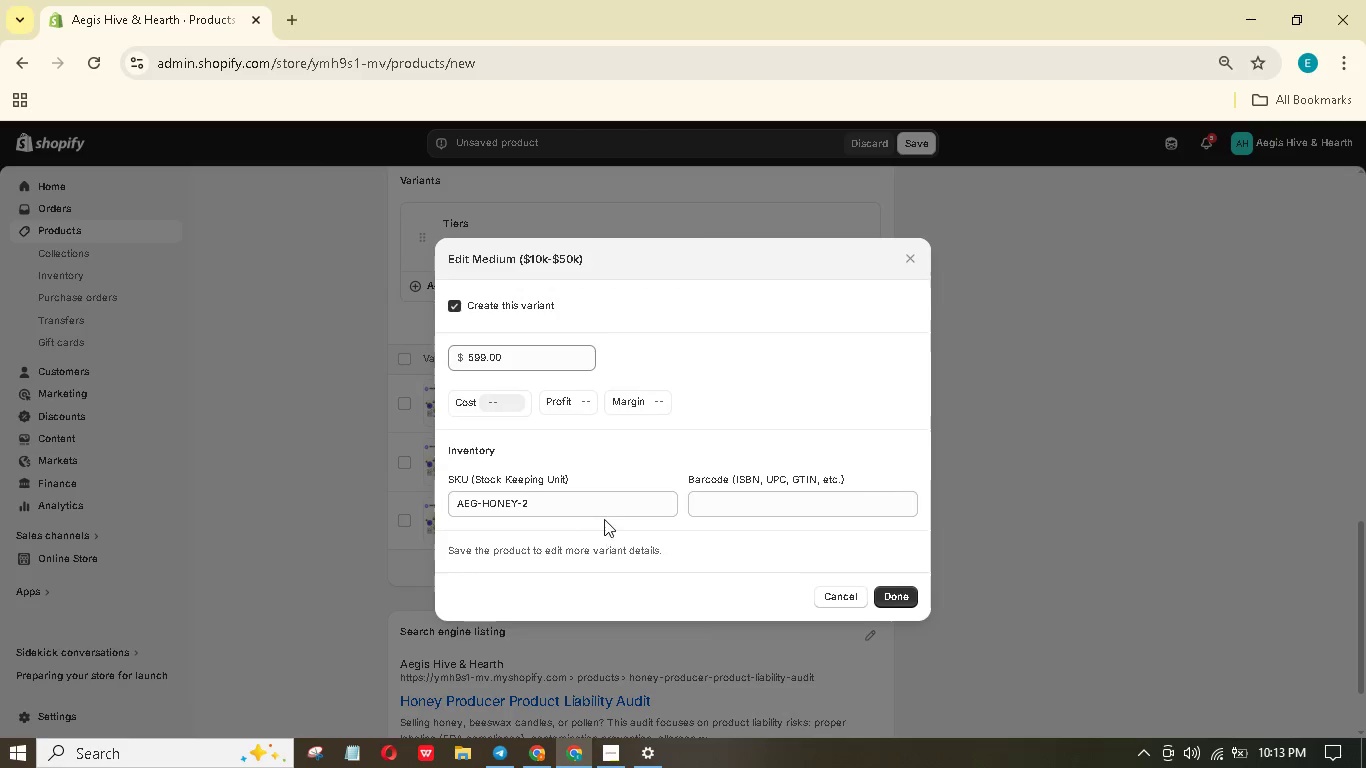 
left_click([595, 505])
 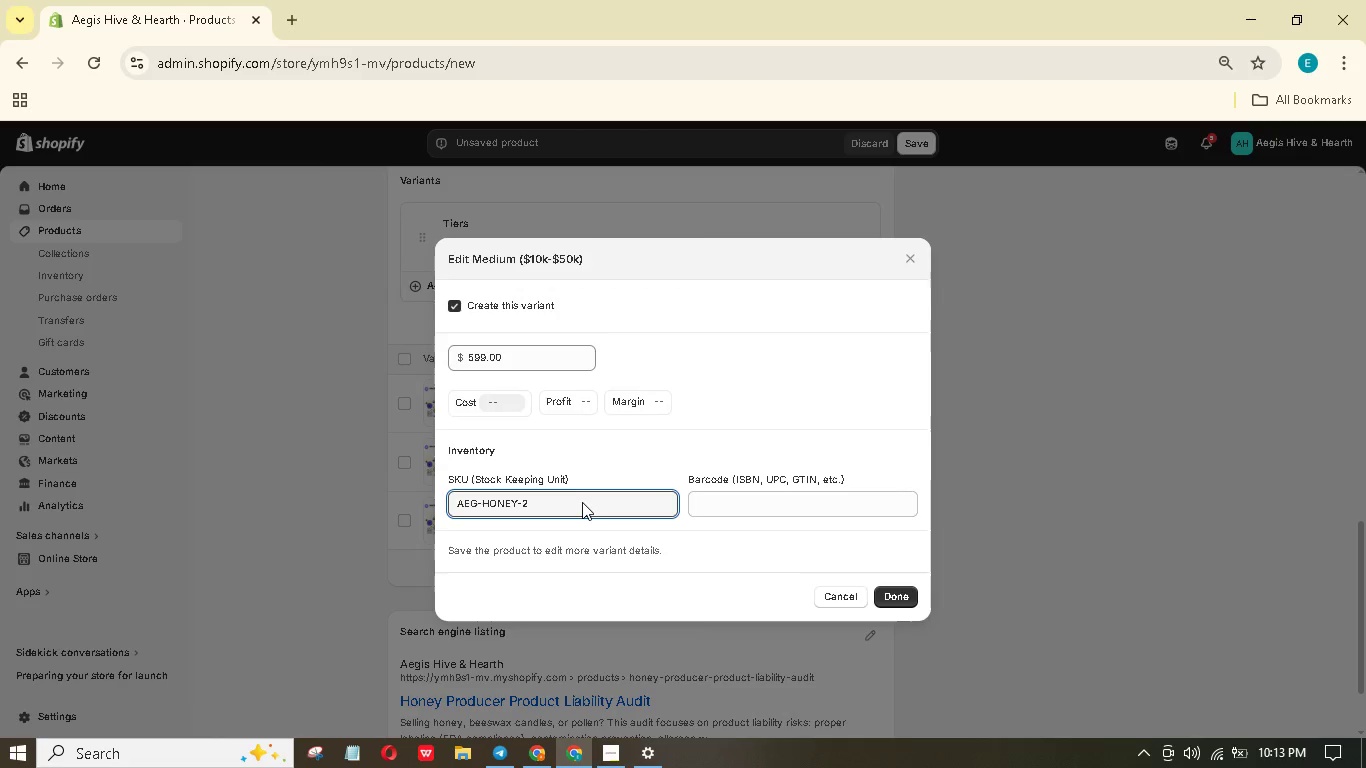 
key(Backspace)
 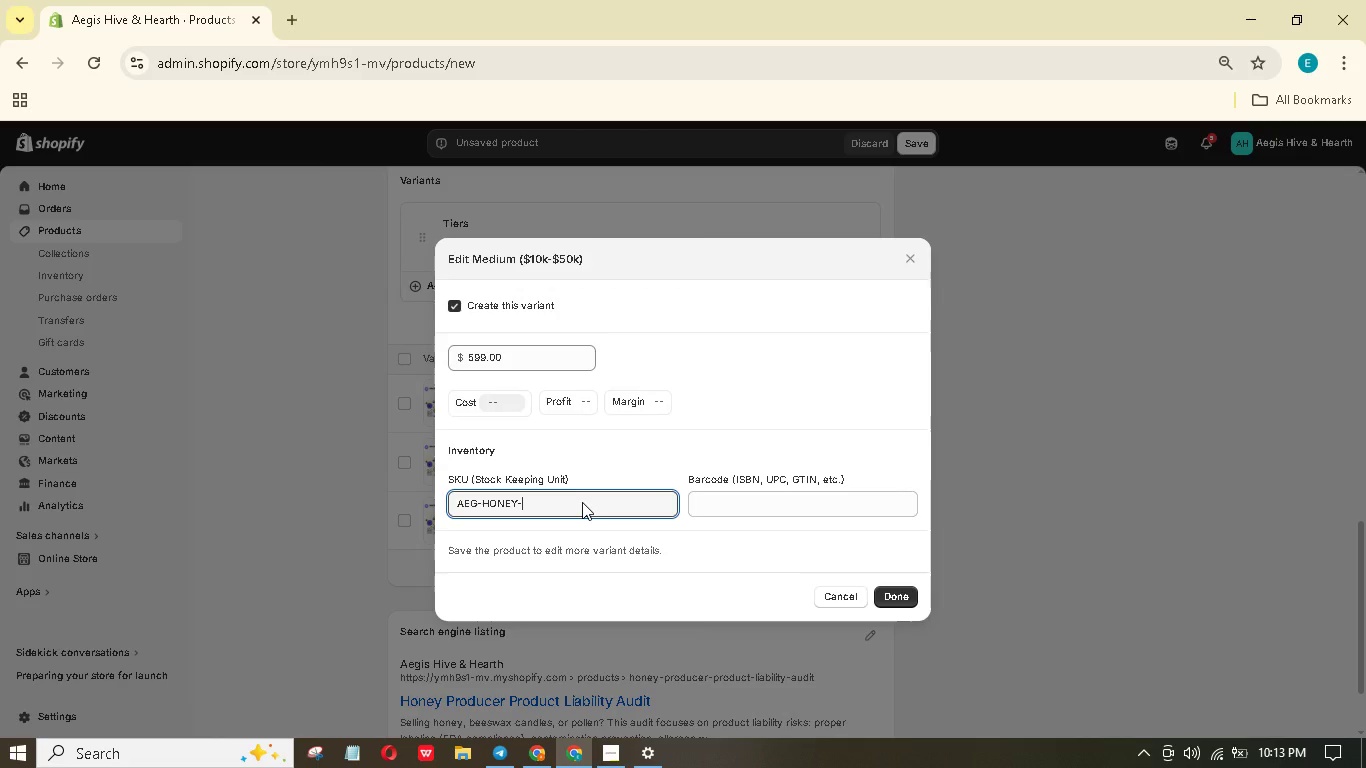 
key(Shift+M)
 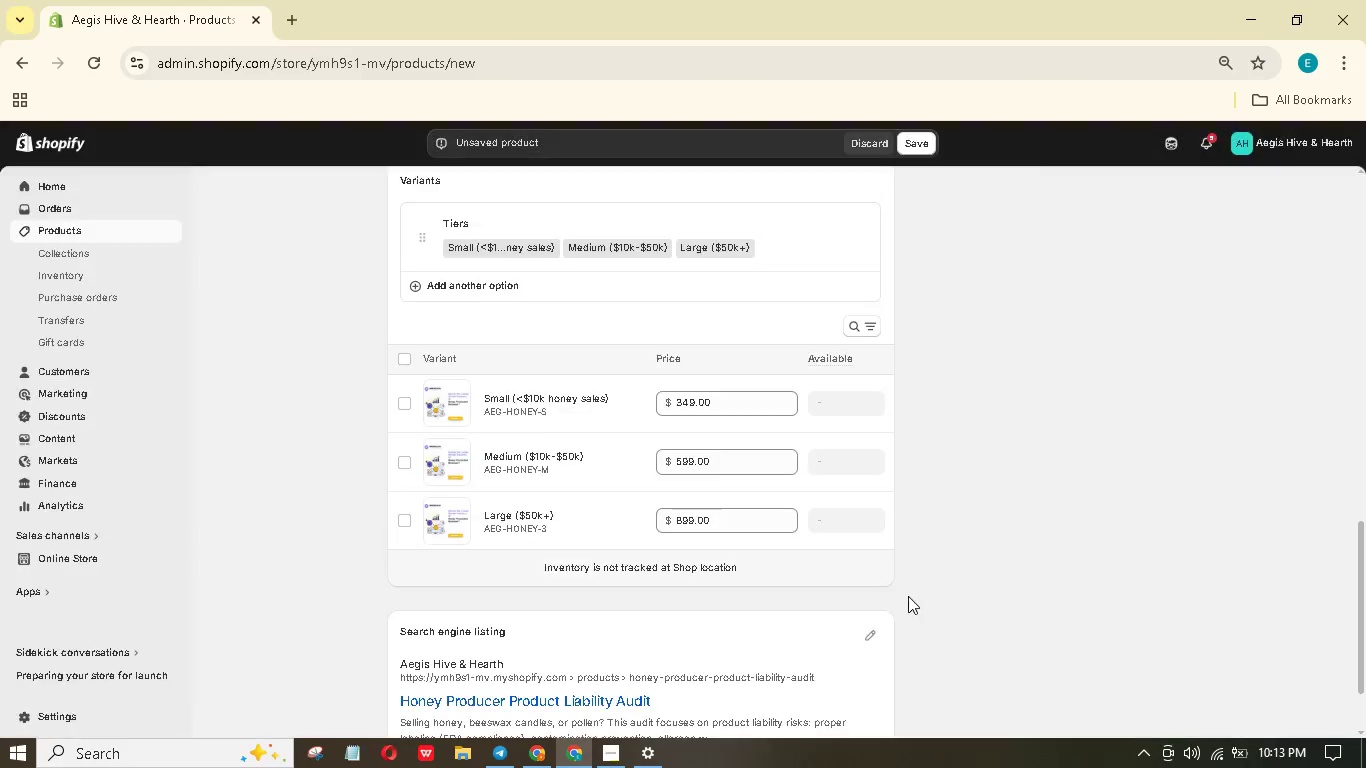 
left_click([574, 532])
 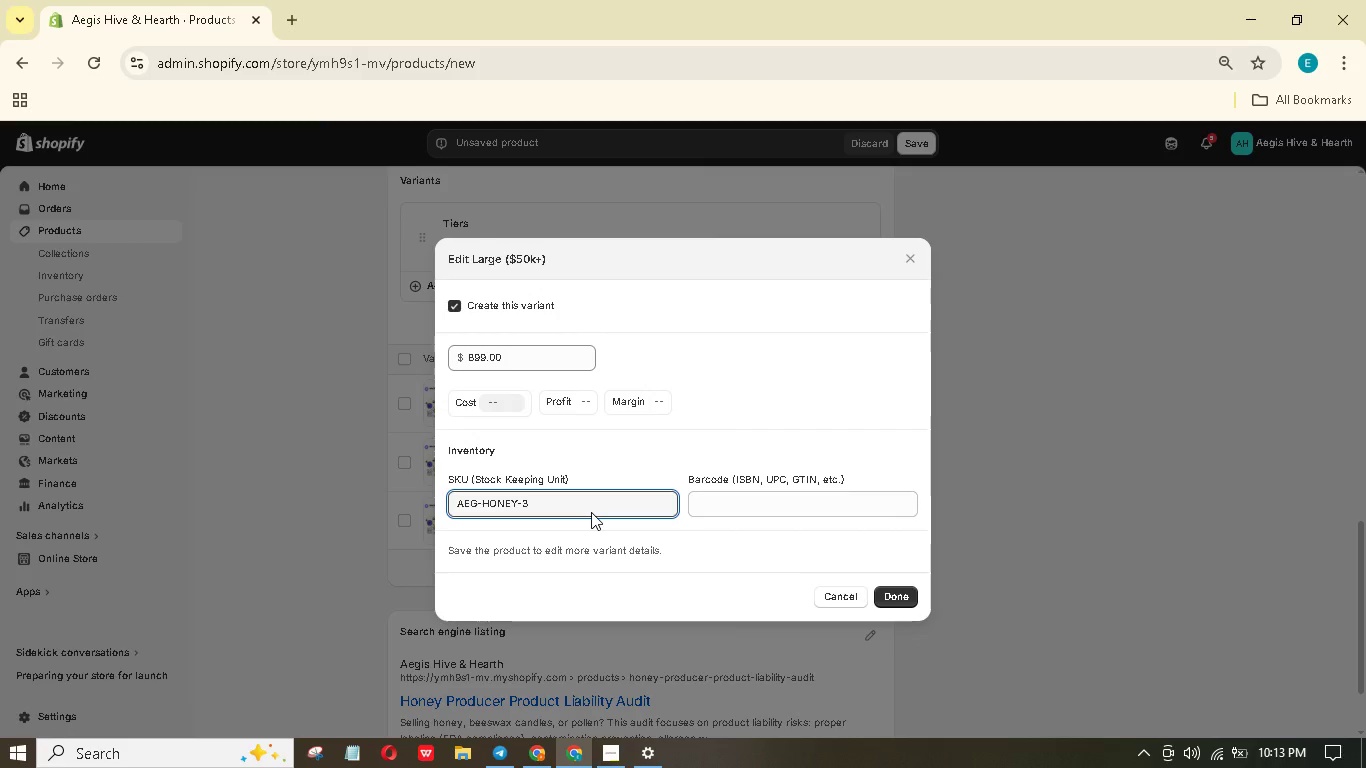 
key(Backspace)
 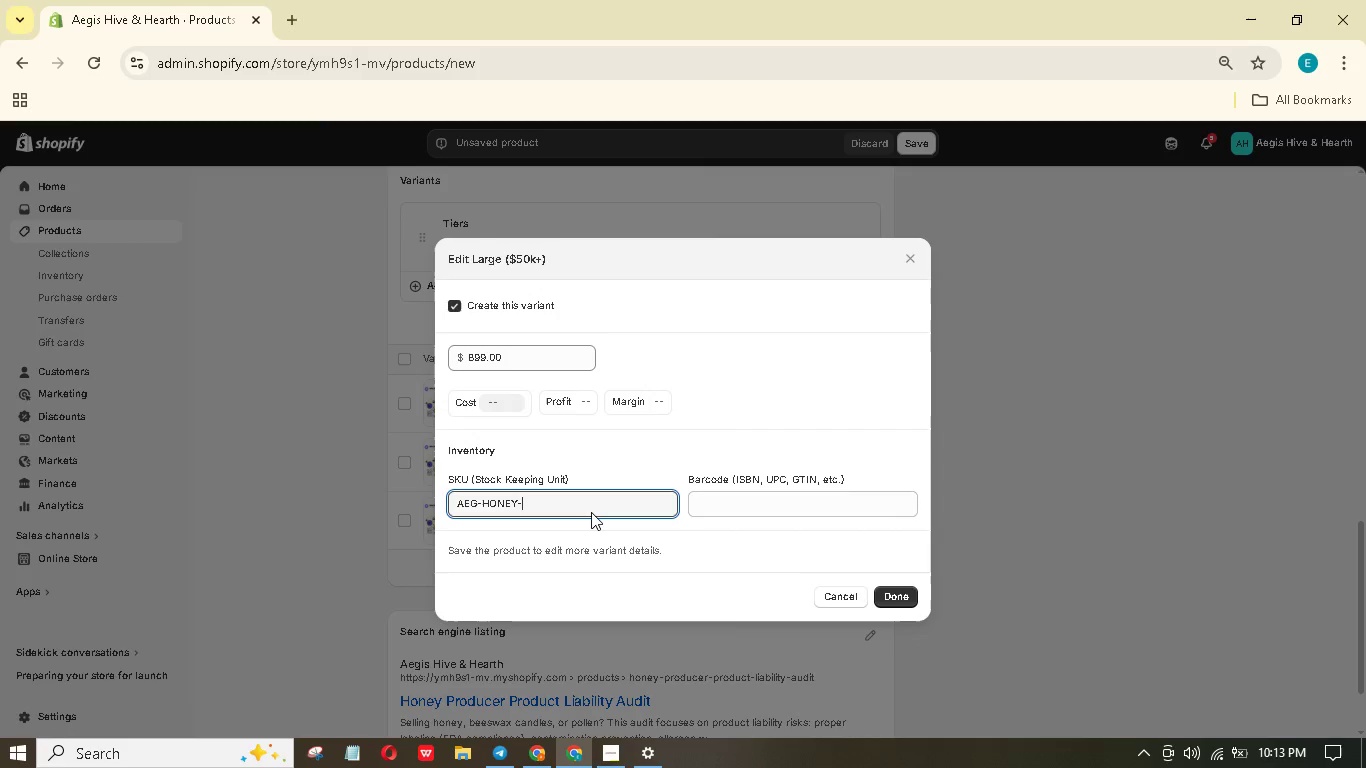 
key(Shift+L)
 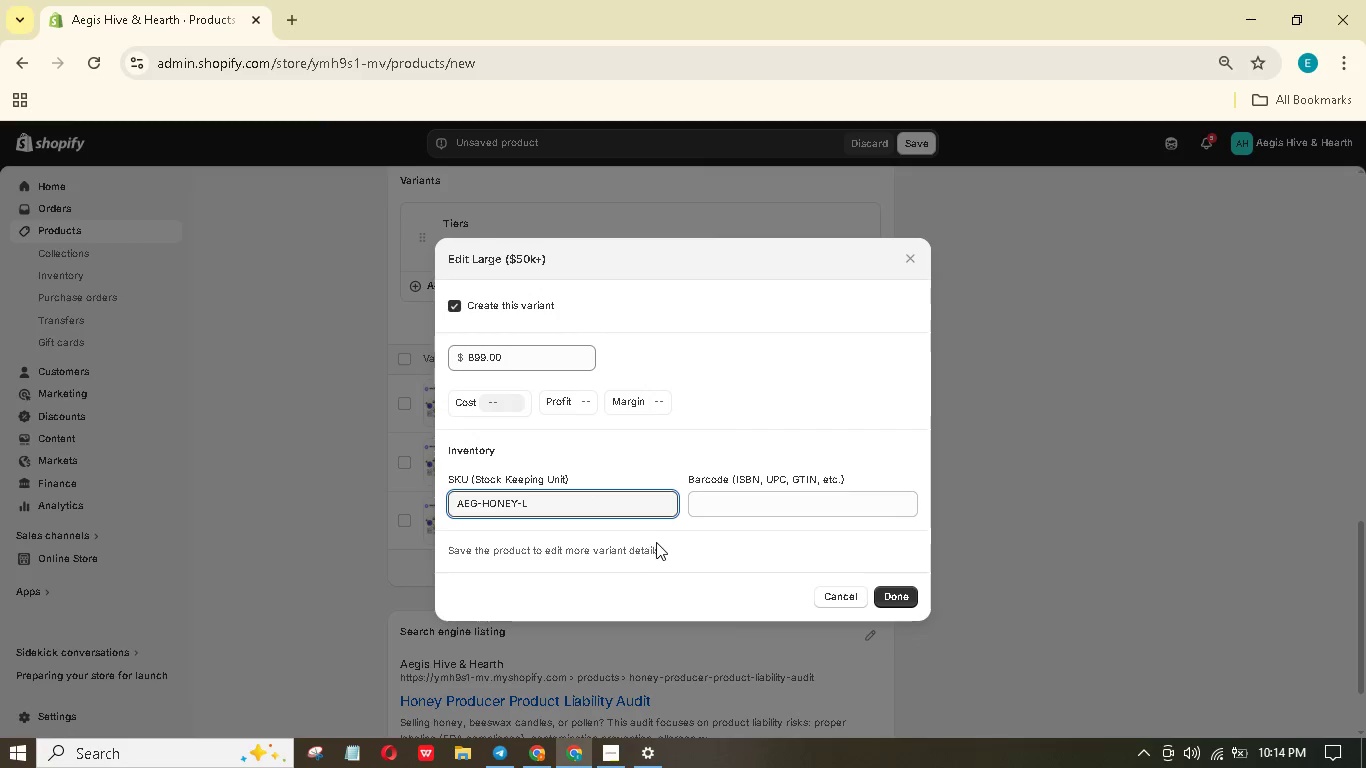 
wait(5.08)
 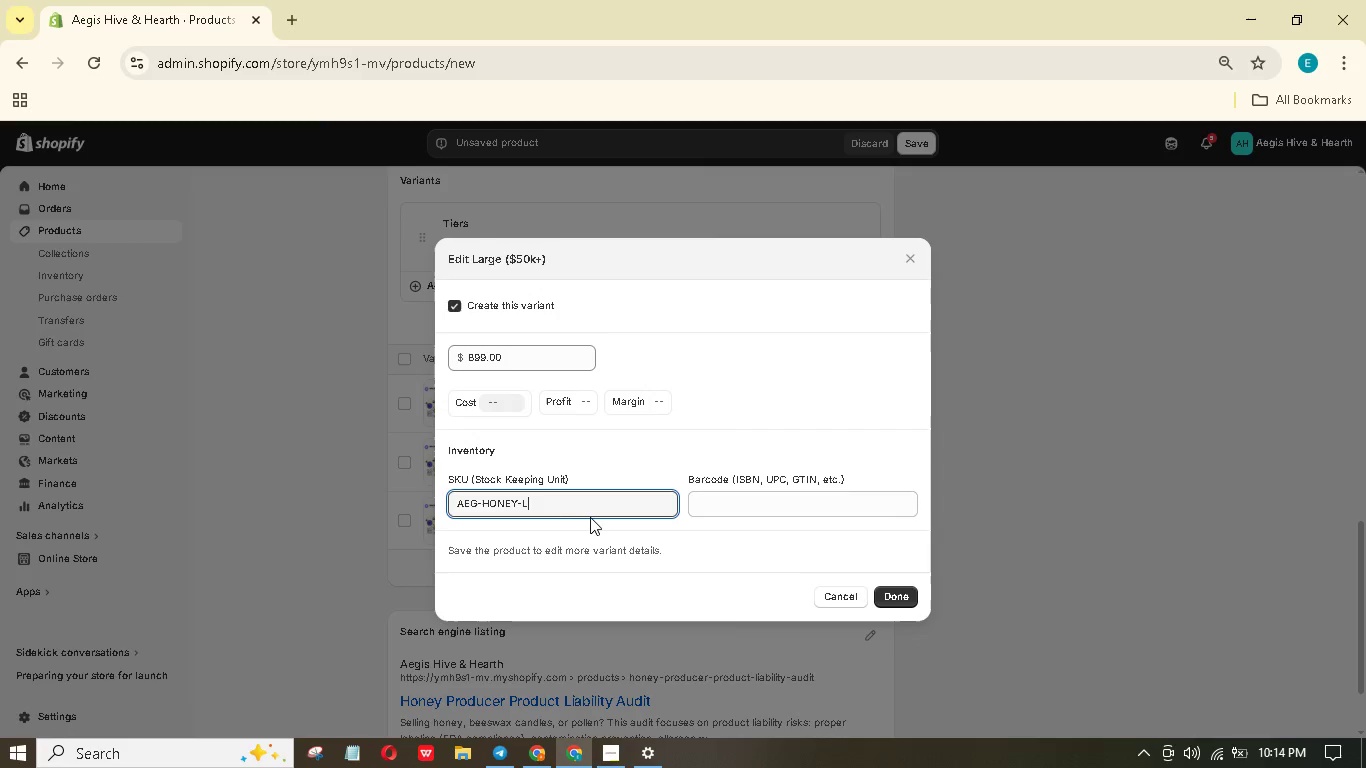 
scroll: coordinate [888, 544], scroll_direction: down, amount: 3.0
 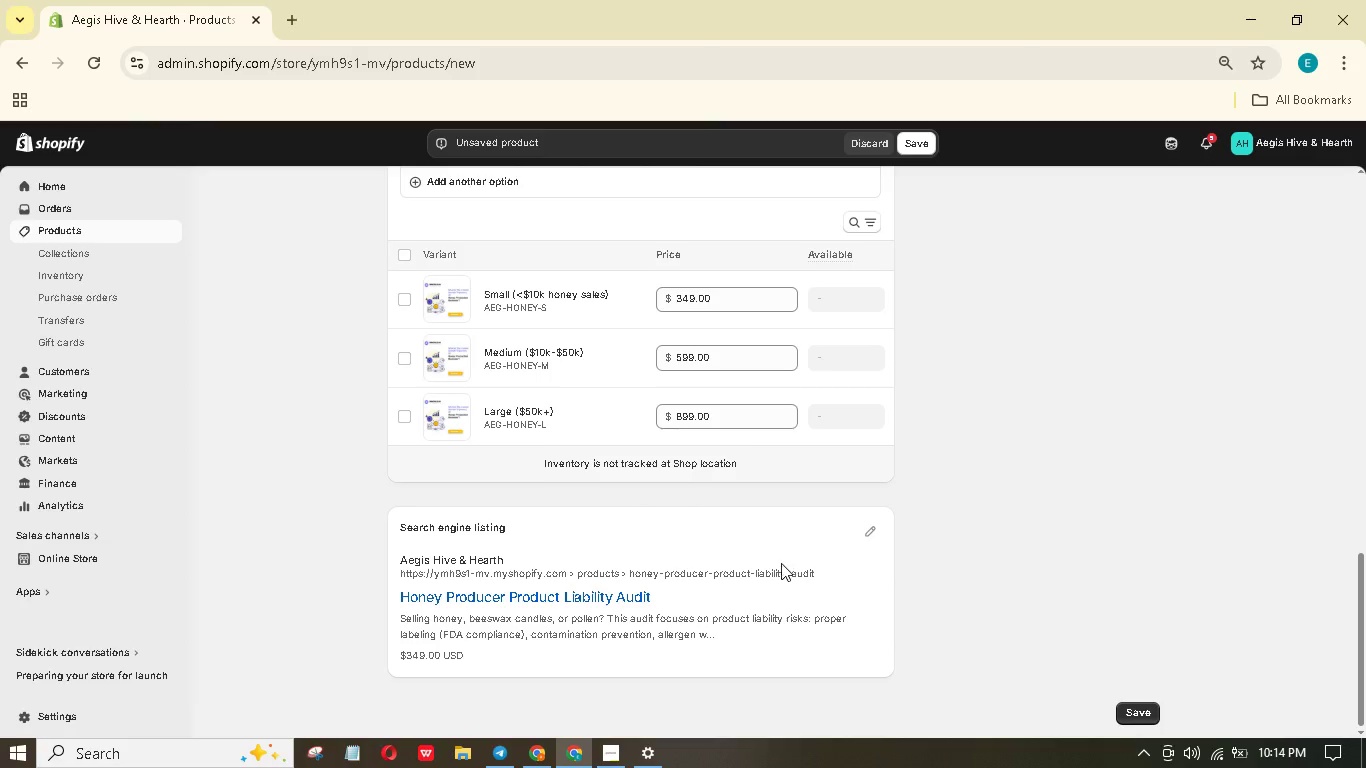 
left_click([869, 529])
 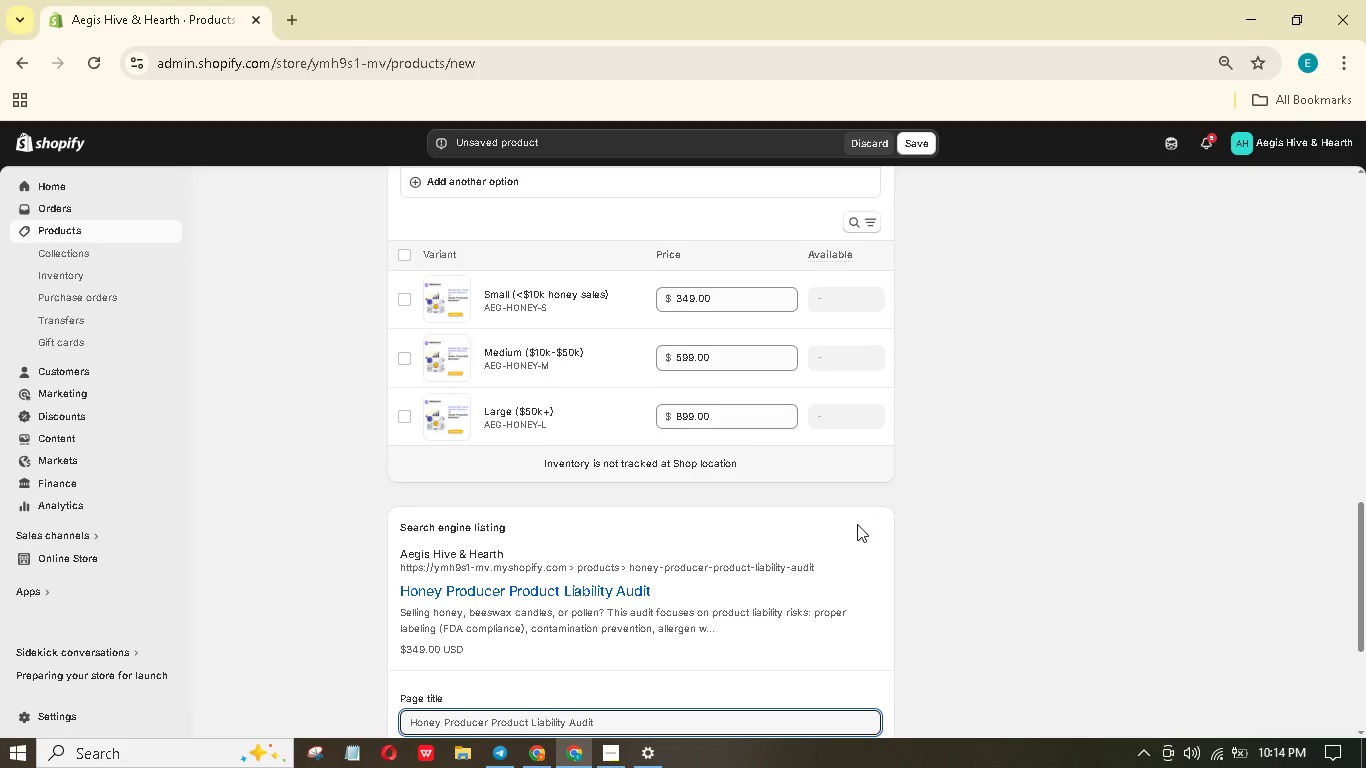 
wait(9.31)
 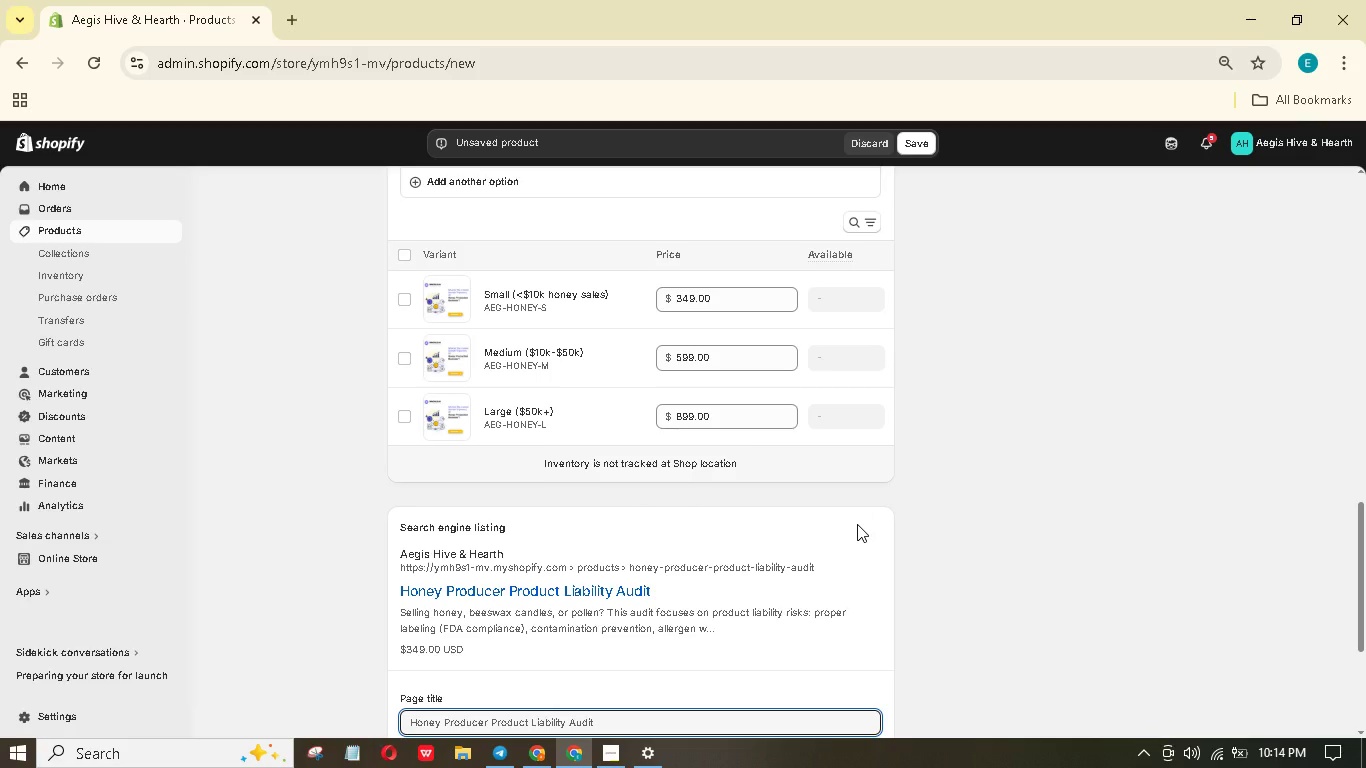 
scroll: coordinate [720, 562], scroll_direction: down, amount: 3.0
 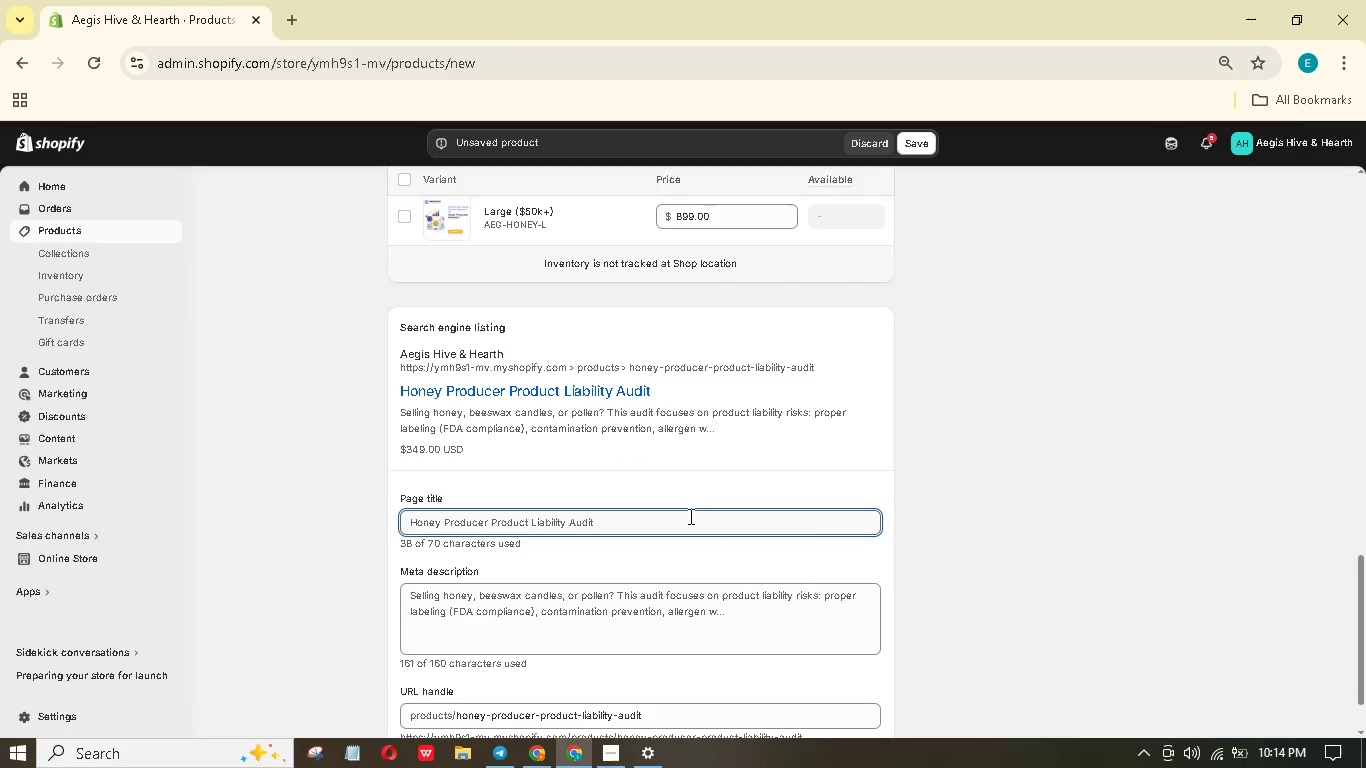 
left_click([689, 516])
 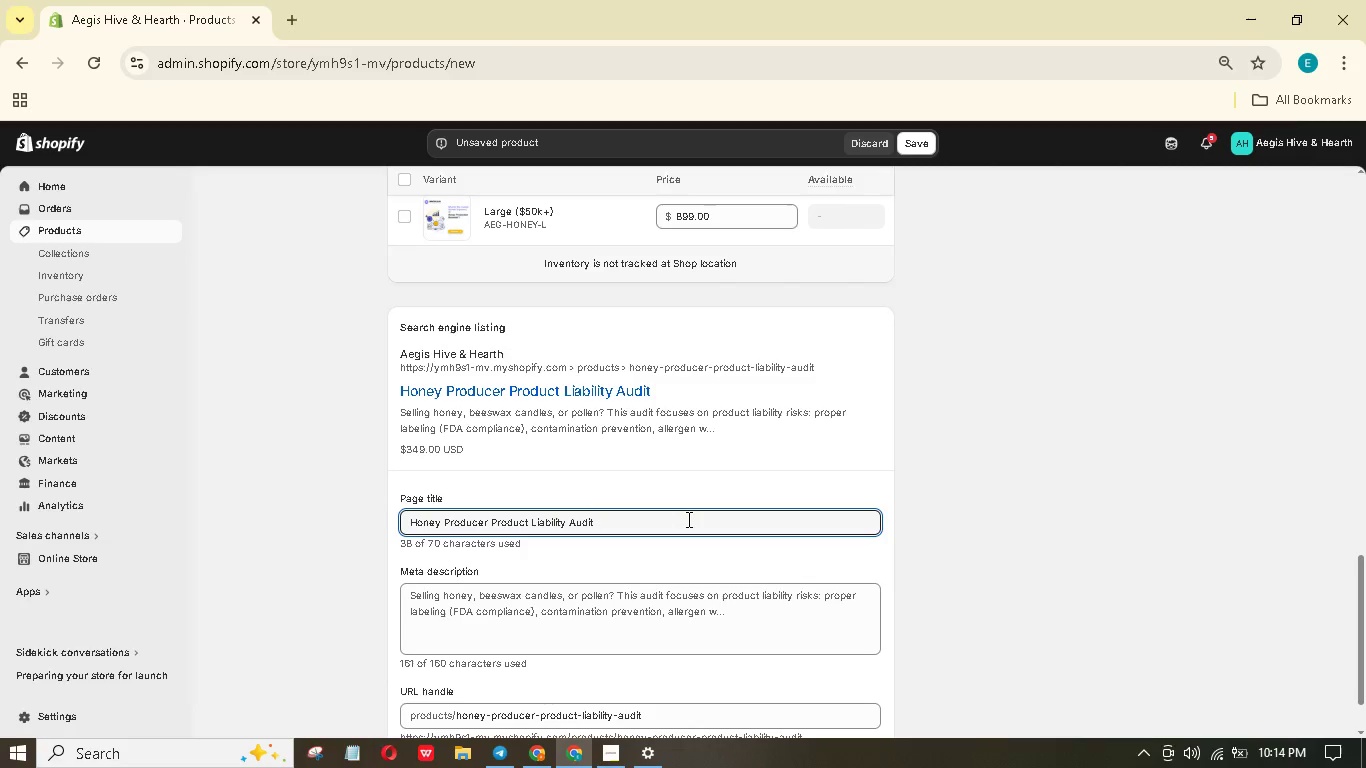 
type( |Food Safety | )
 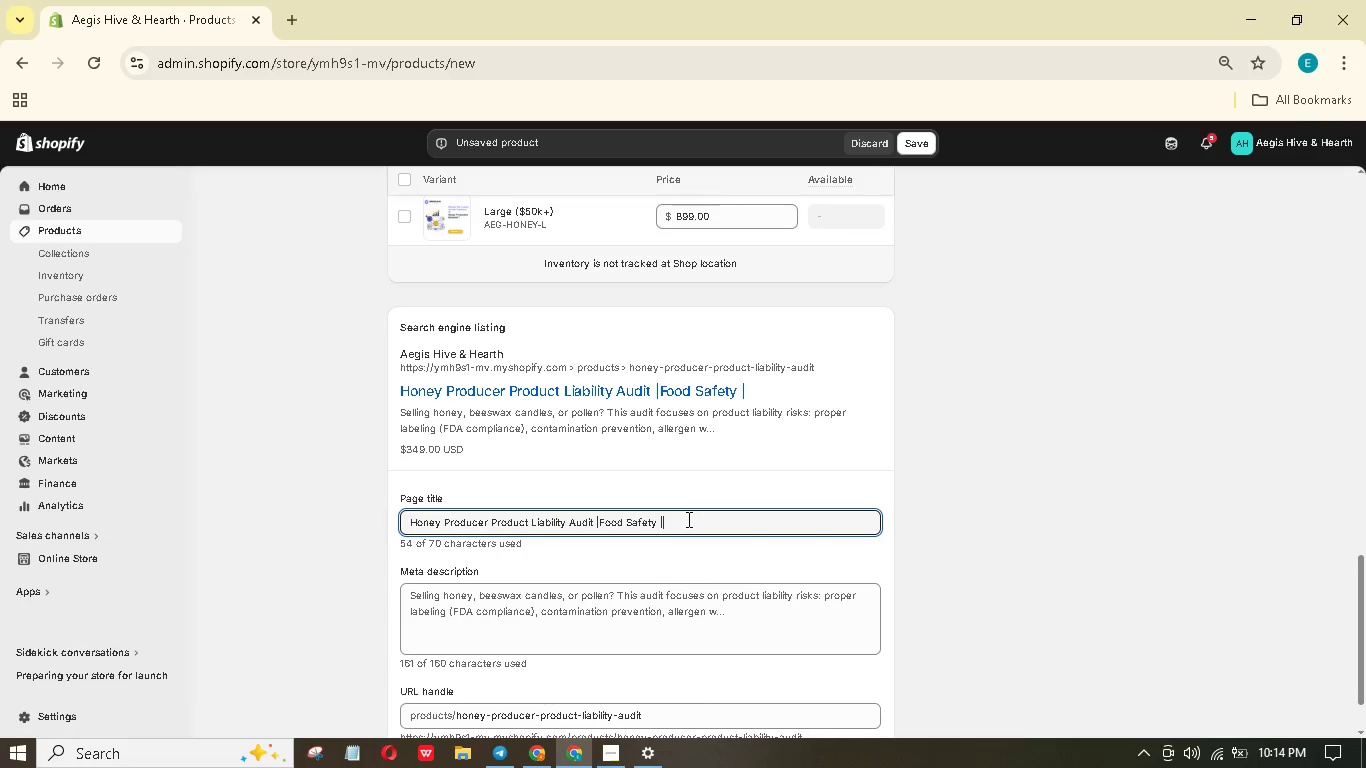 
 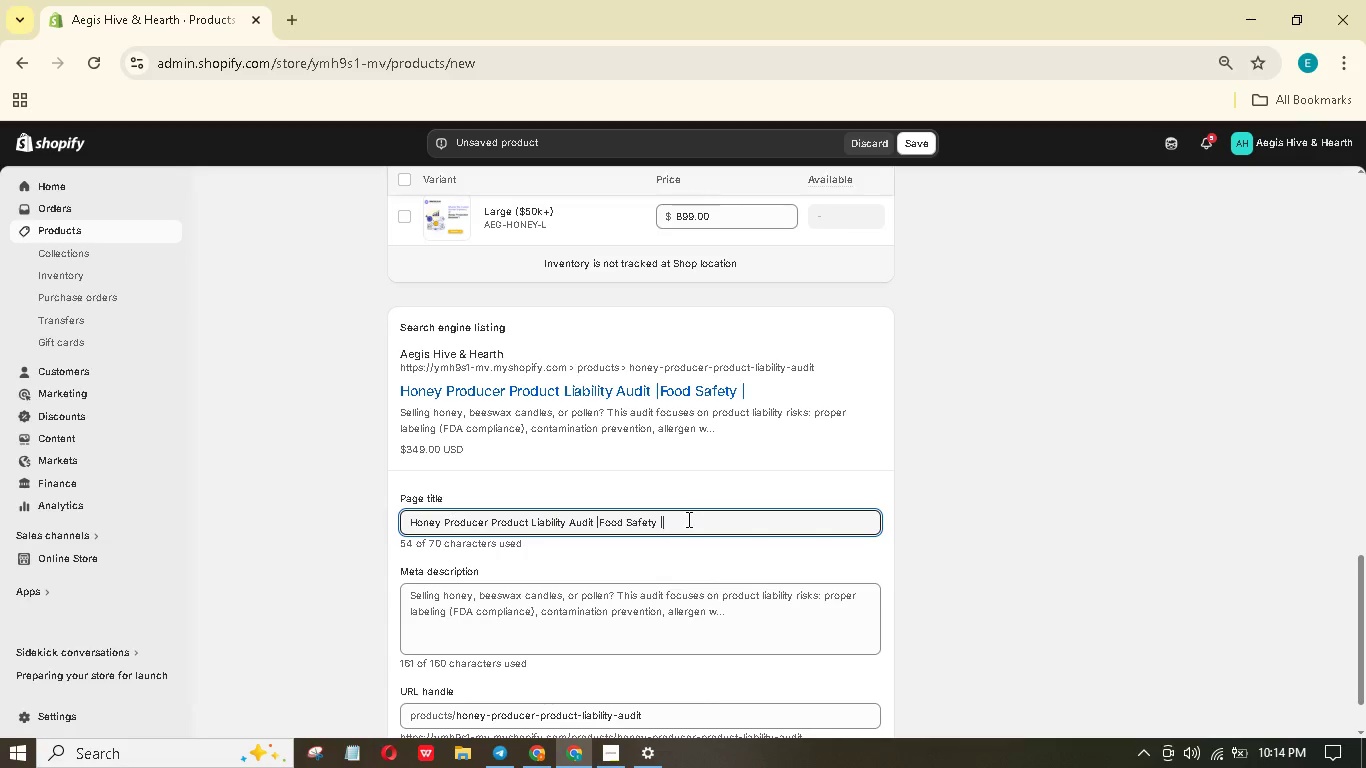 
hold_key(key=ArrowLeft, duration=0.89)
 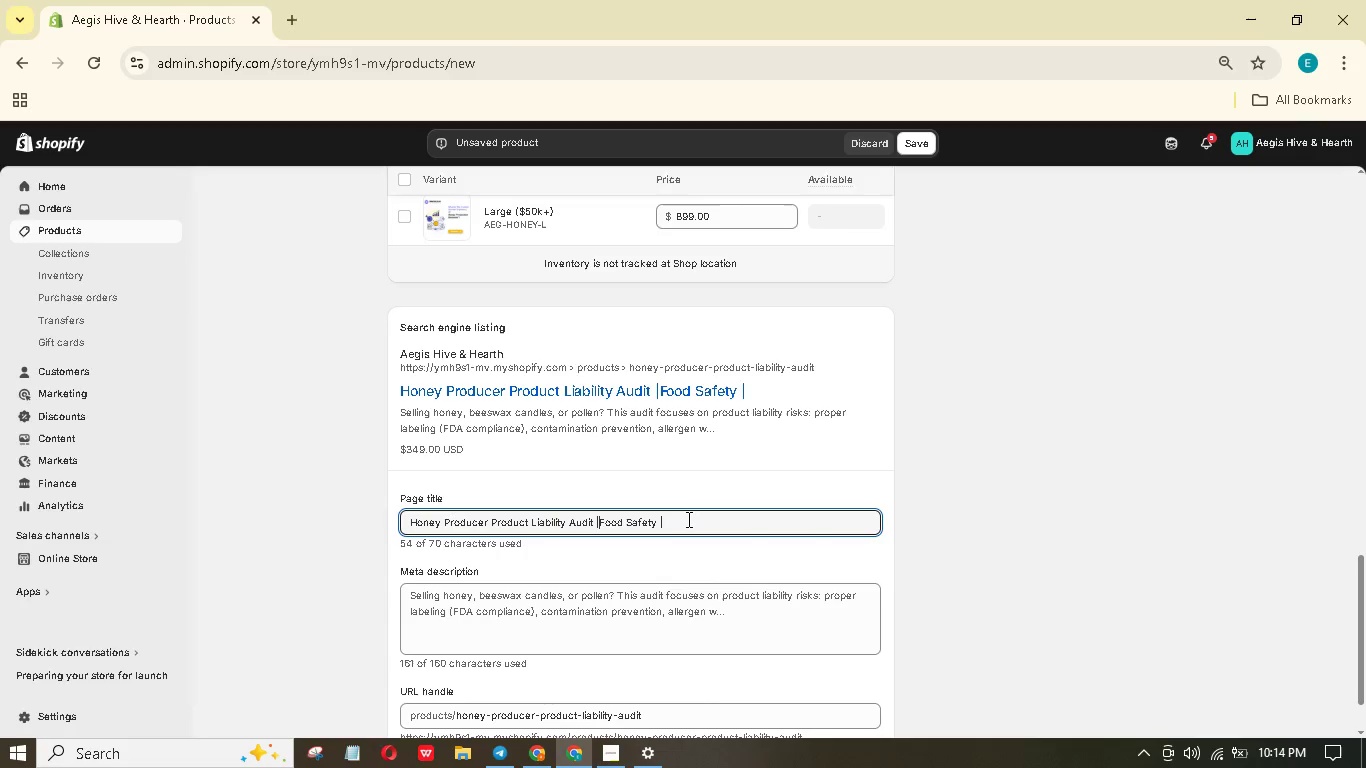 
key(ArrowLeft)
 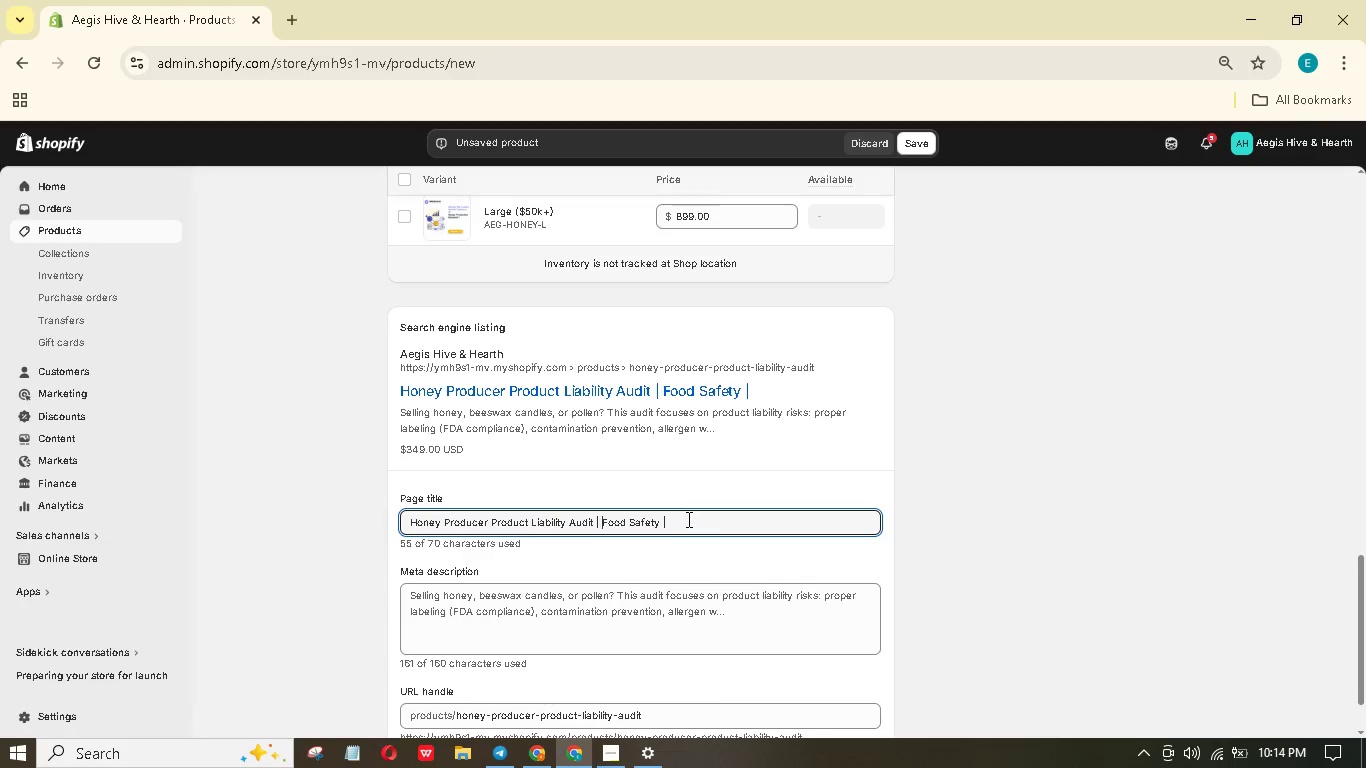 
key(Space)
 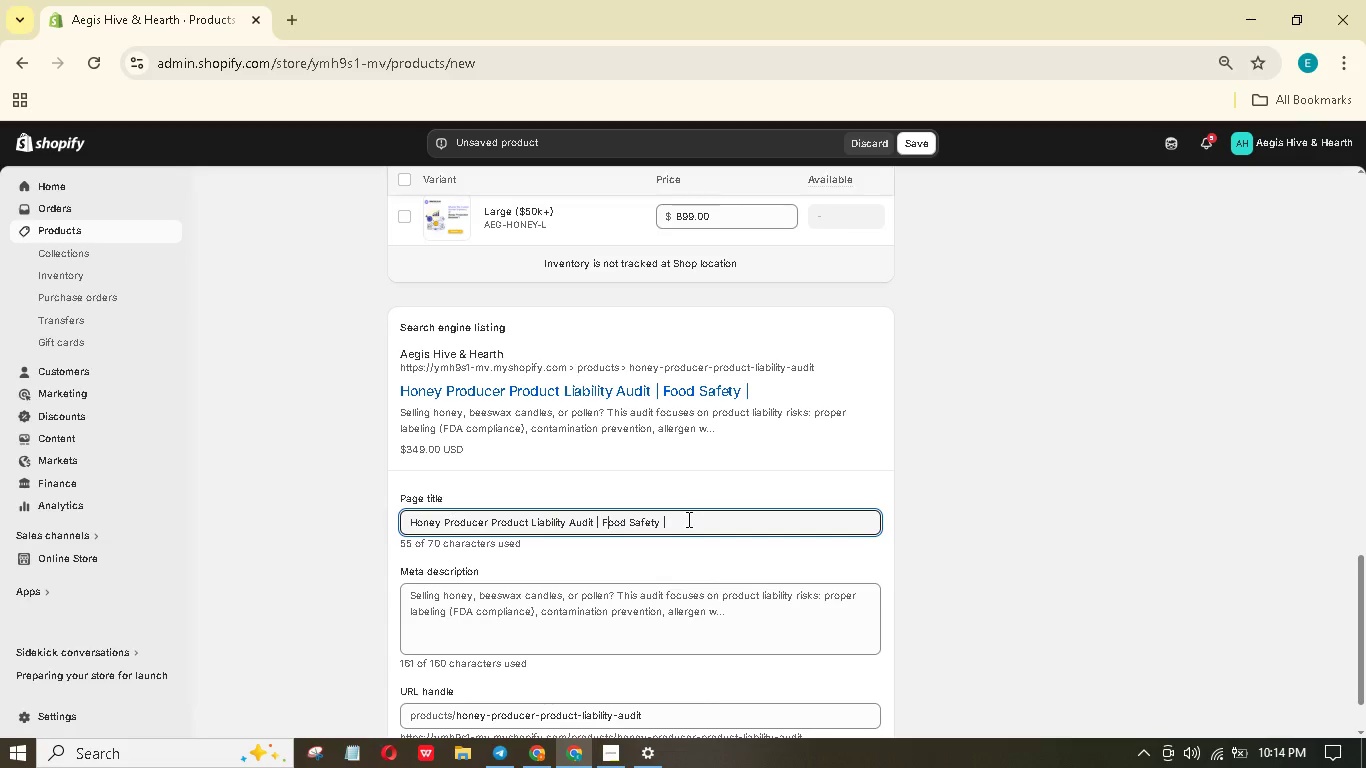 
hold_key(key=ArrowRight, duration=1.0)
 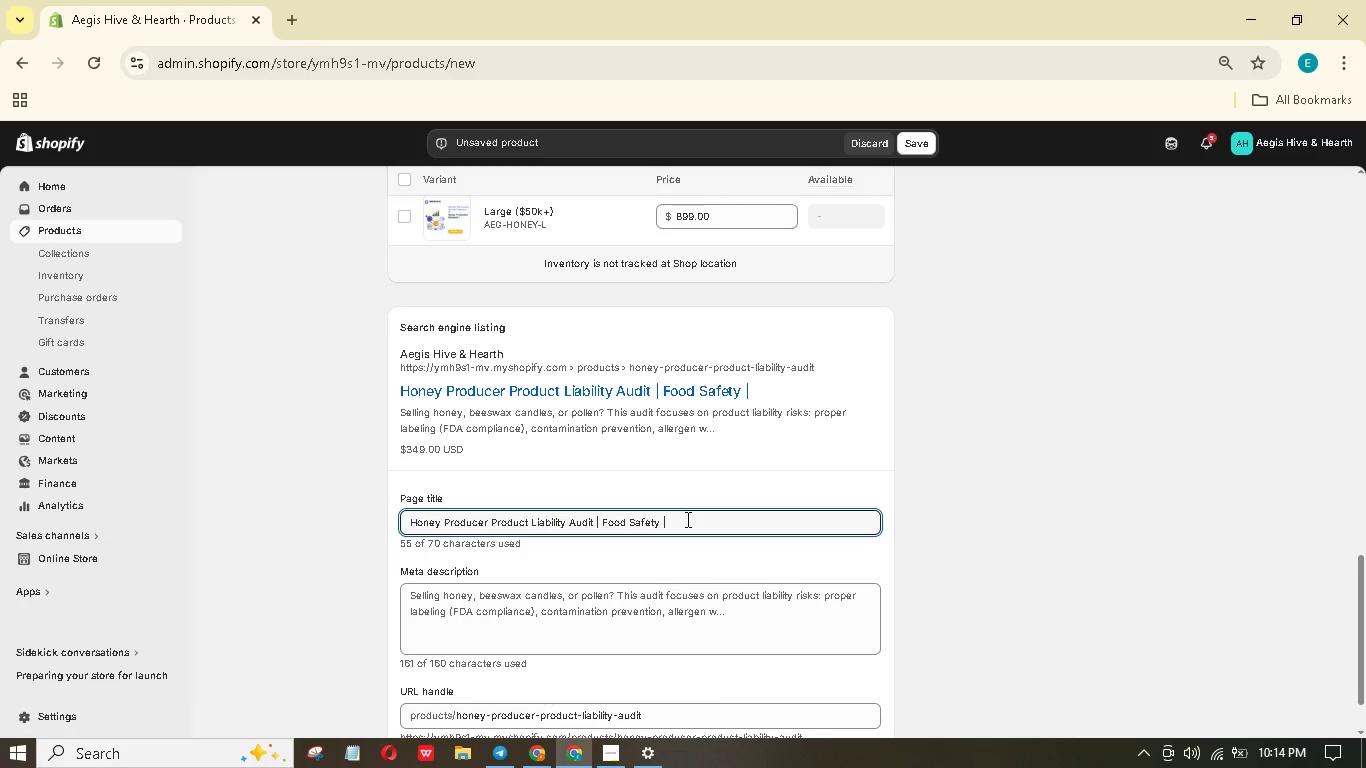 
type(Aegis)
 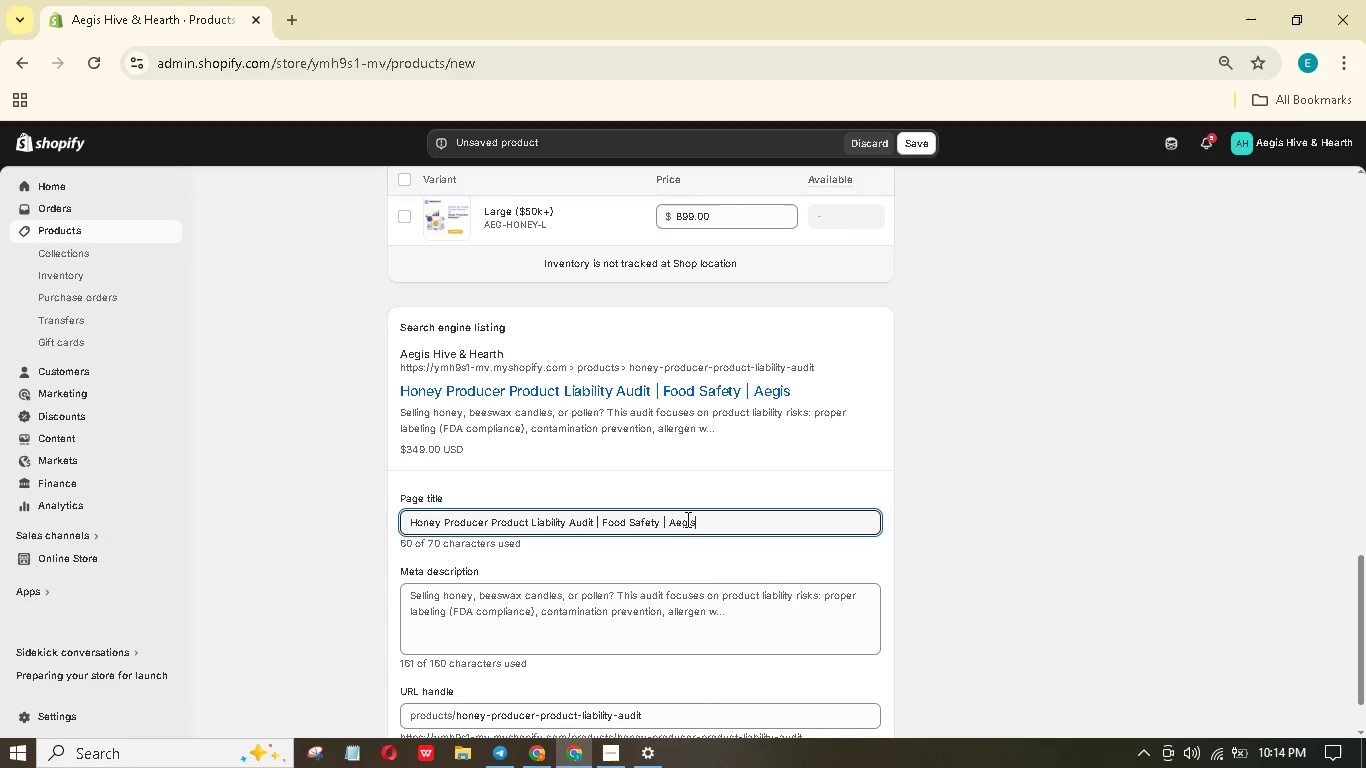 
type( & Hearth)
 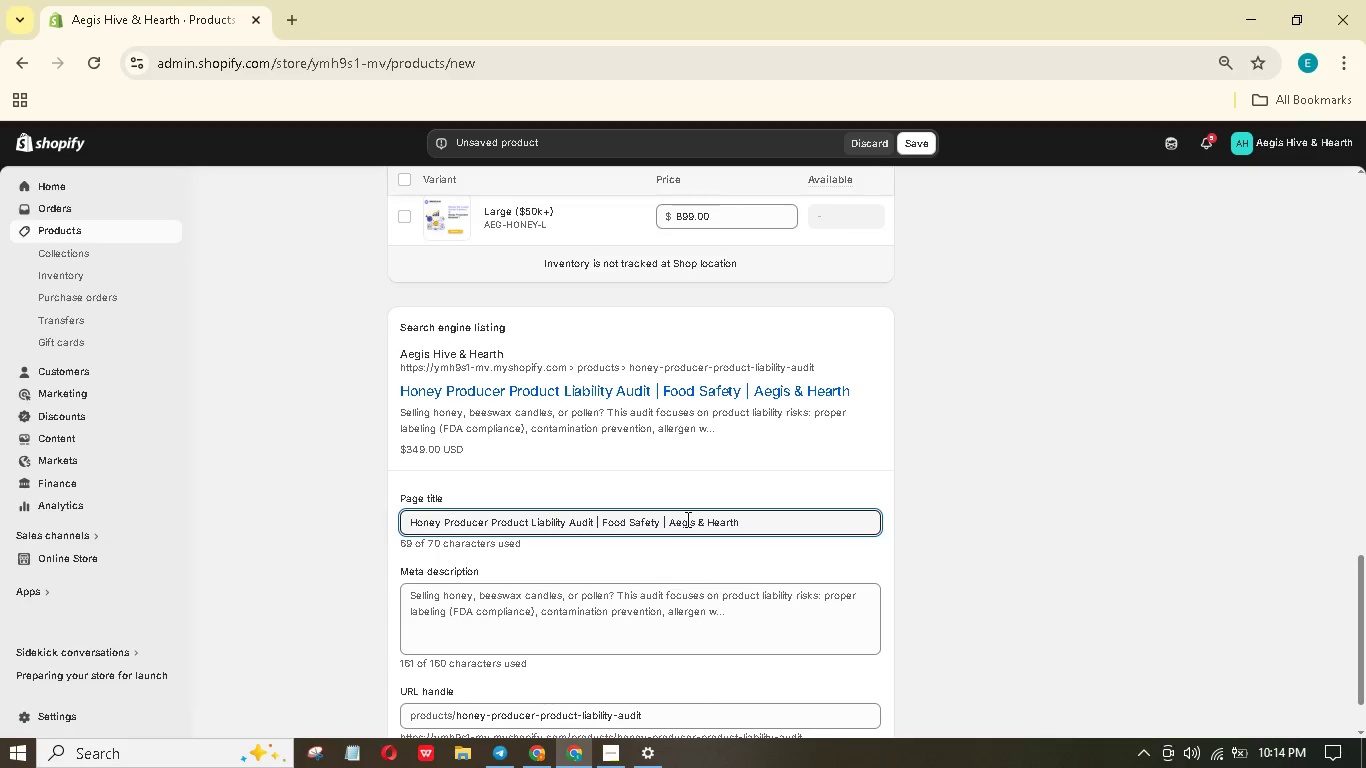 
left_click([643, 588])
 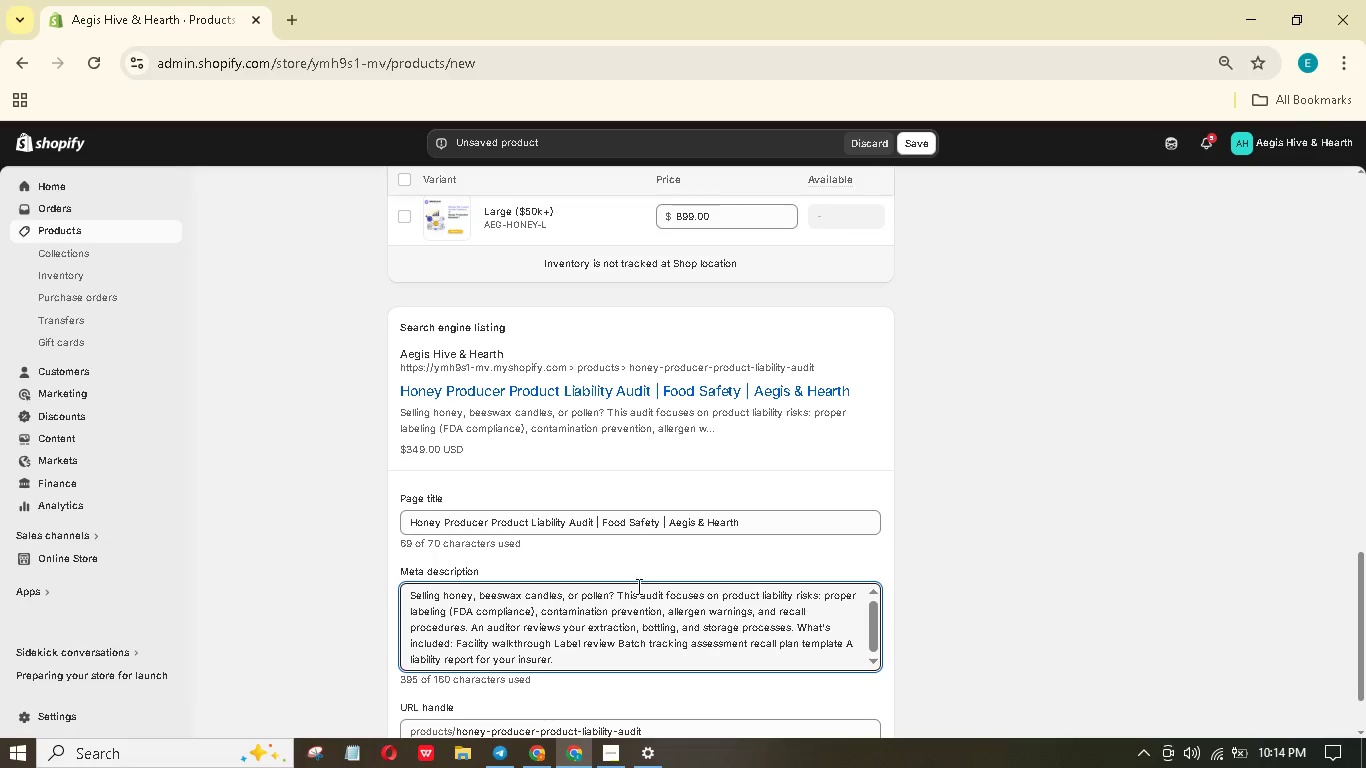 
key(Control+A)
 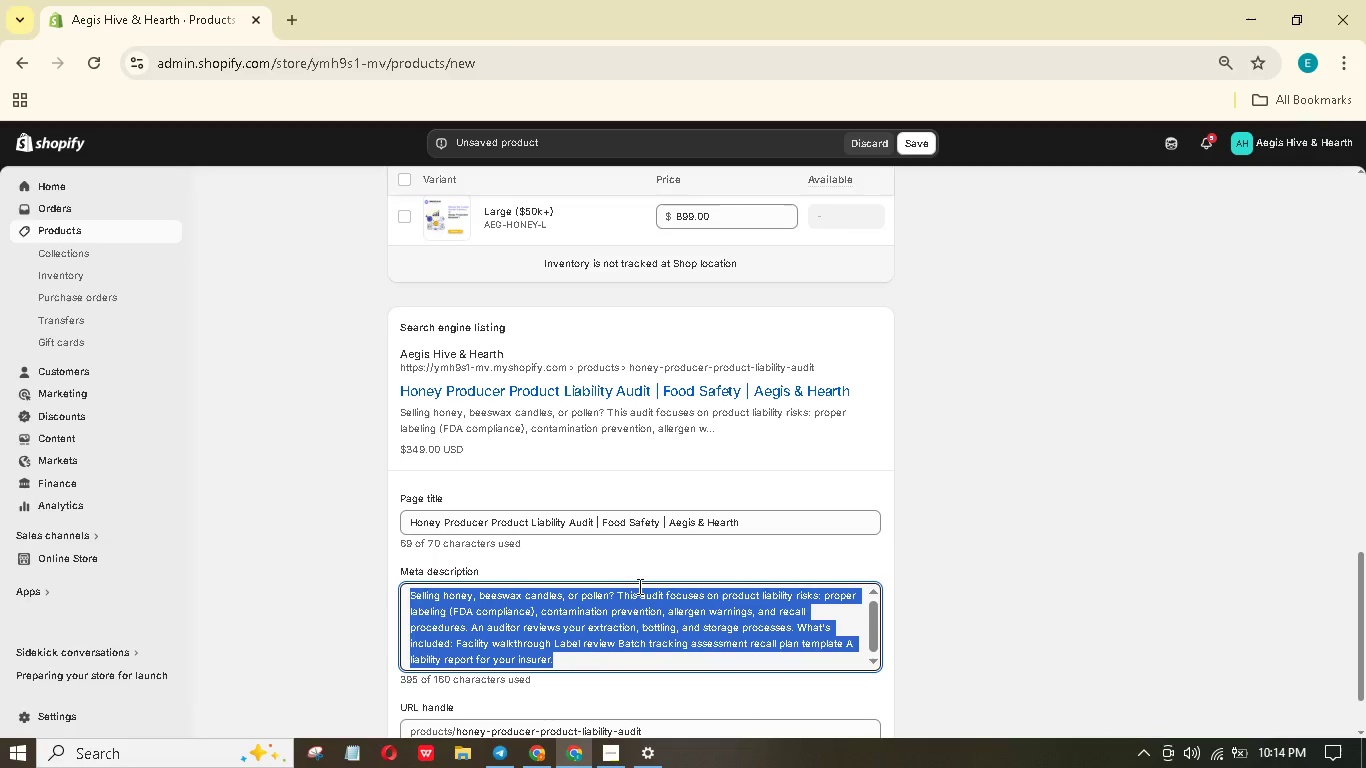 
key(Backspace)
type(Product liability audit for honey producers)
 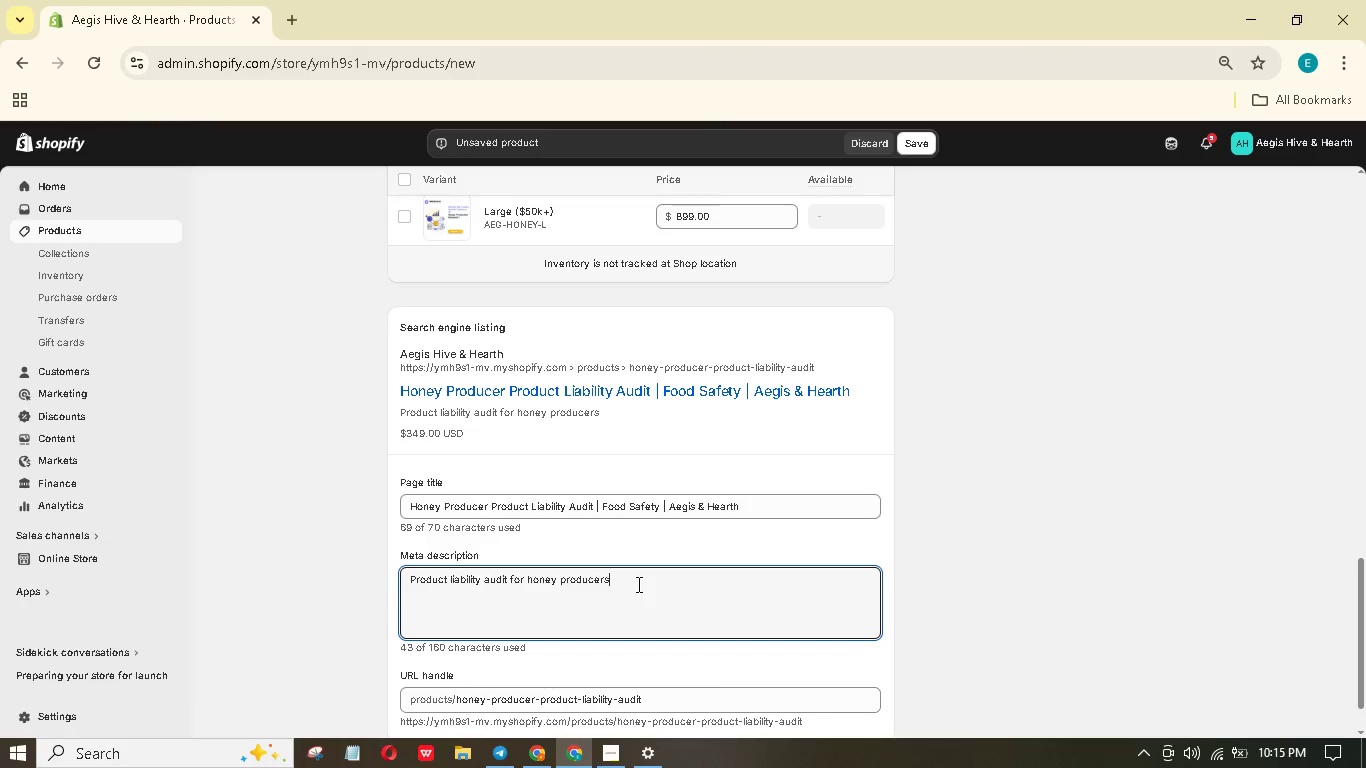 
type(. FDA label review)
 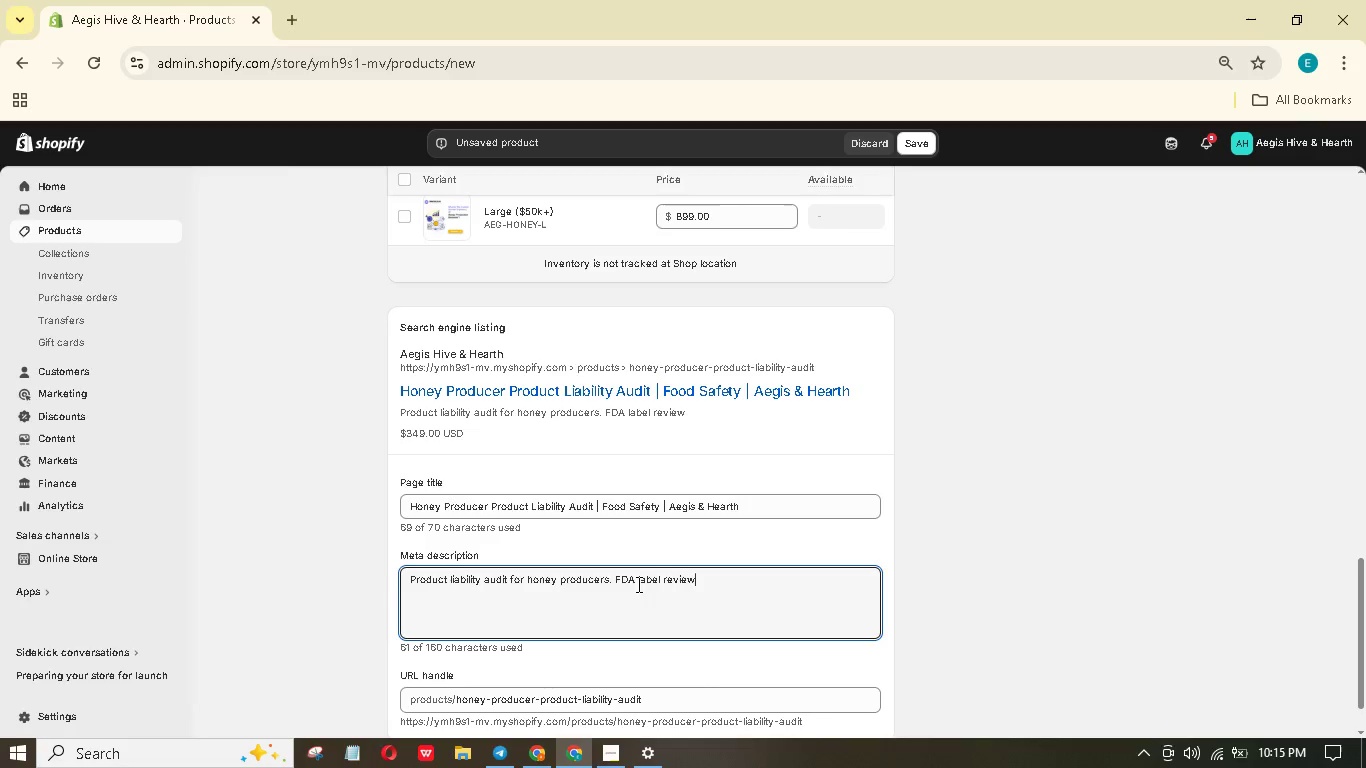 
type(, contamination prevention, recall plan. Proect your honey business.)
 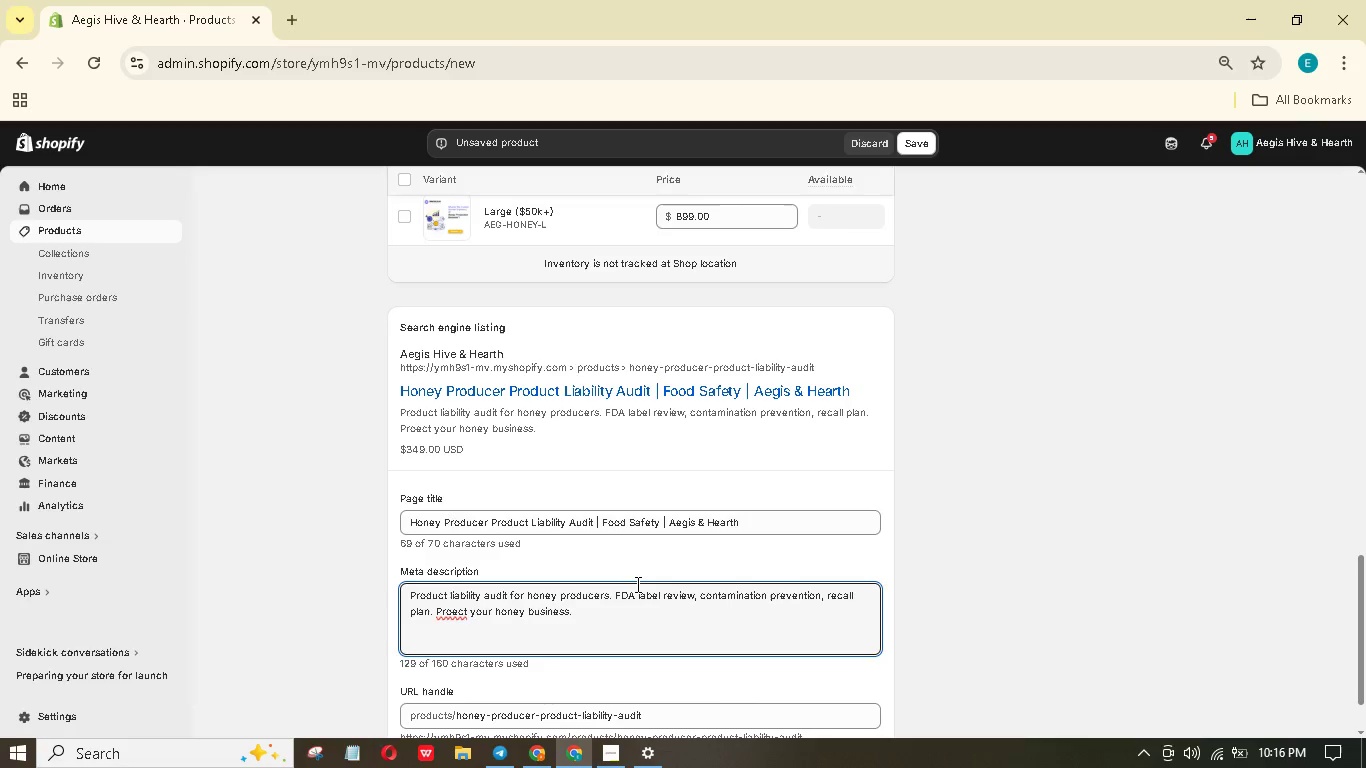 
left_click([452, 605])
 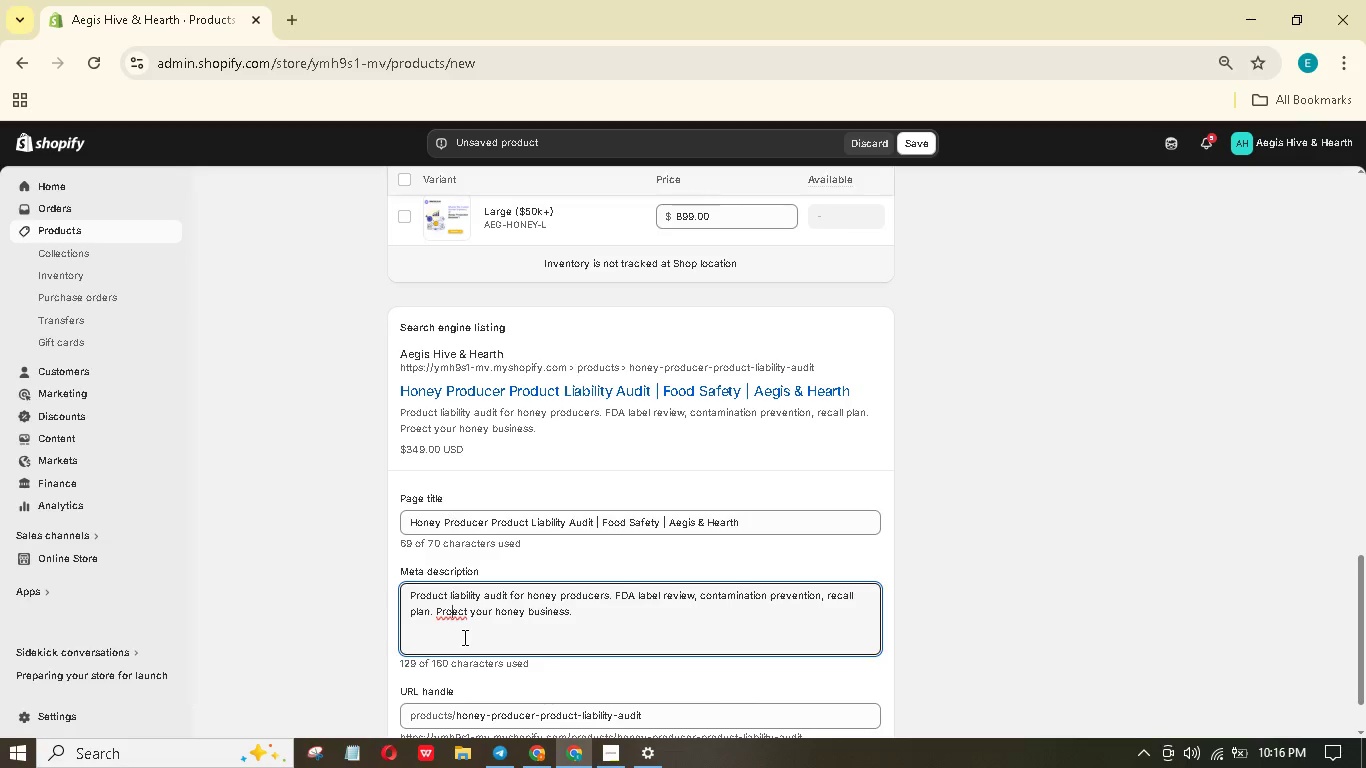 
key(T)
 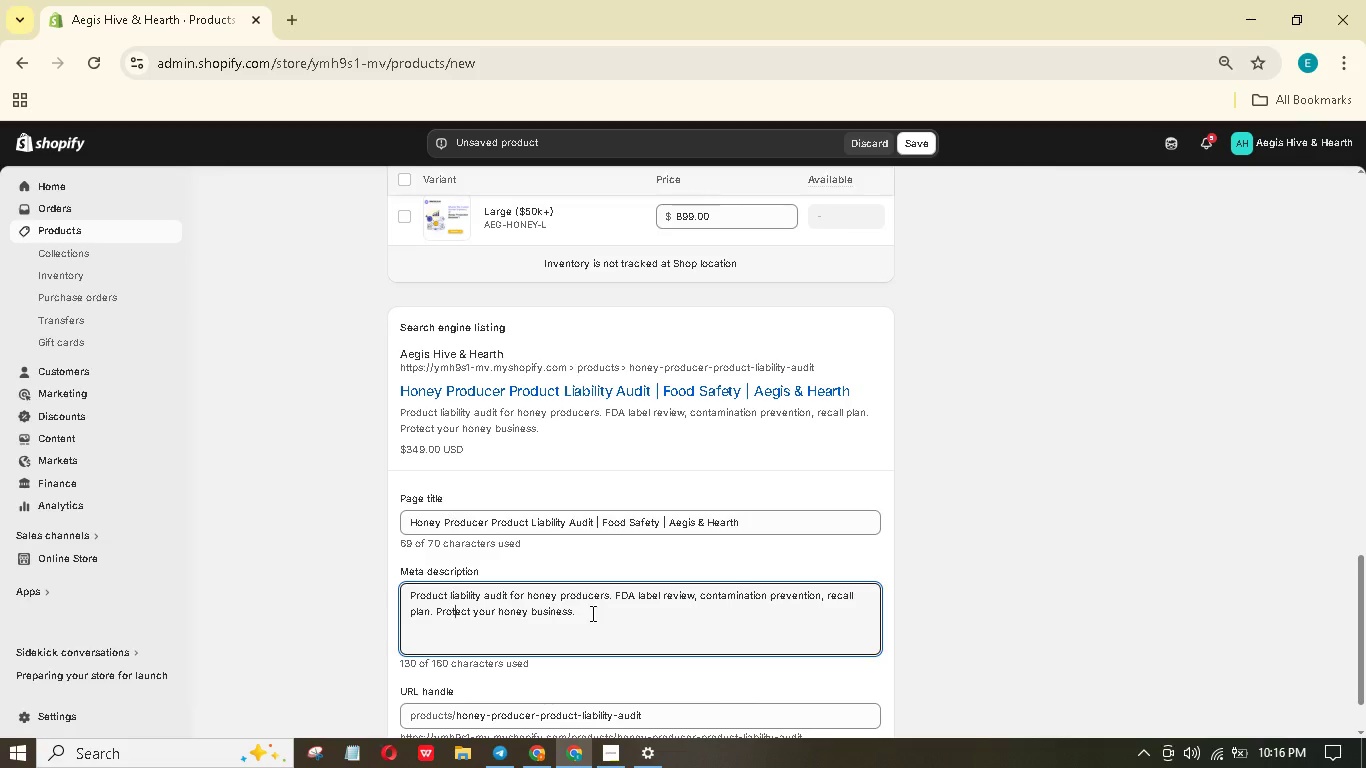 
left_click([591, 613])
 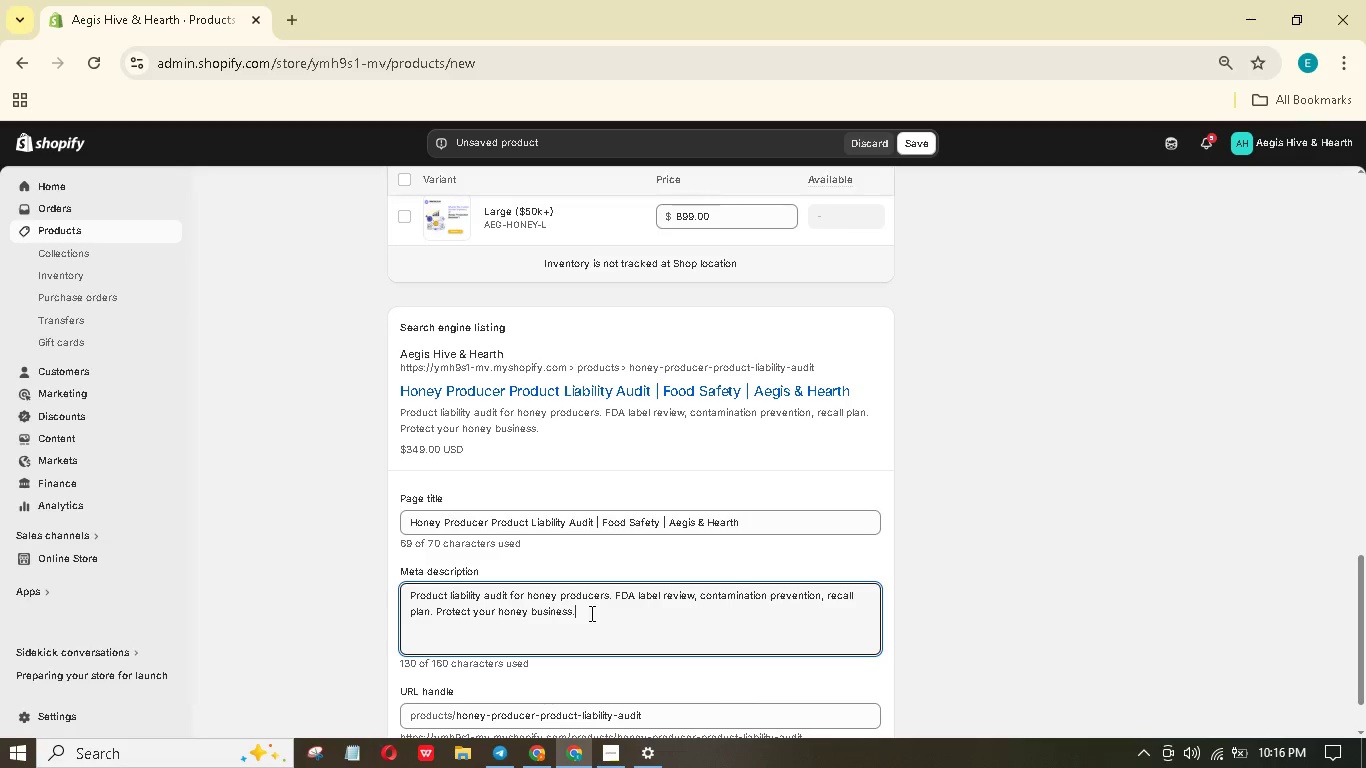 
wait(6.09)
 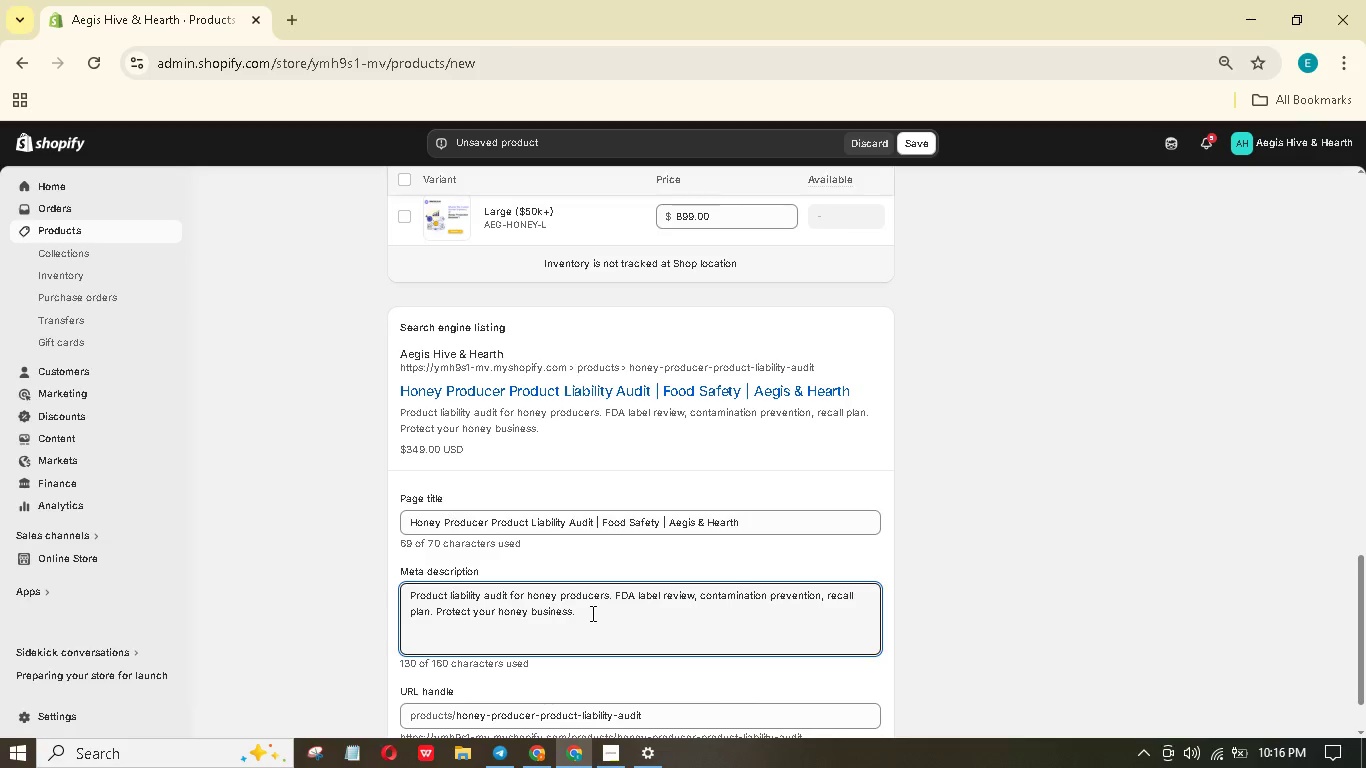 
type( Book now.)
 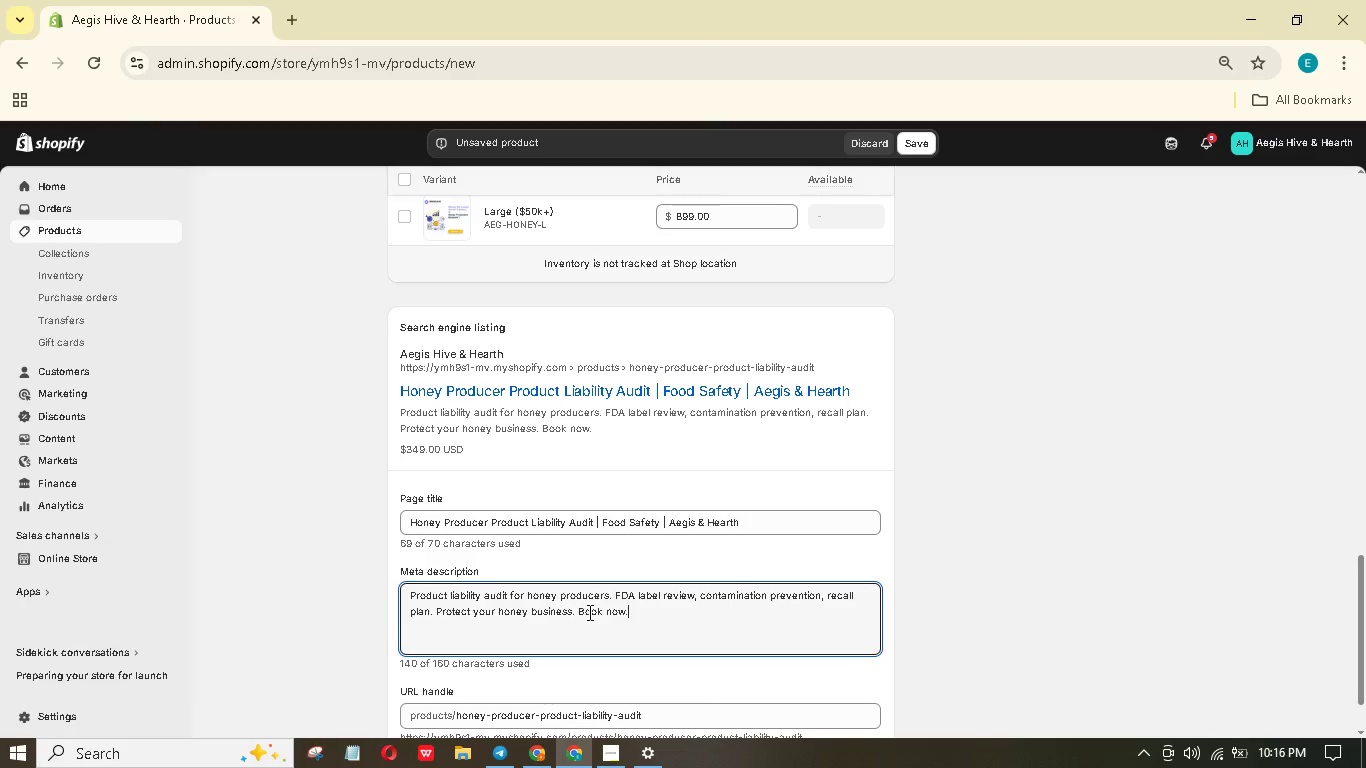 
scroll: coordinate [640, 550], scroll_direction: up, amount: 8.0
 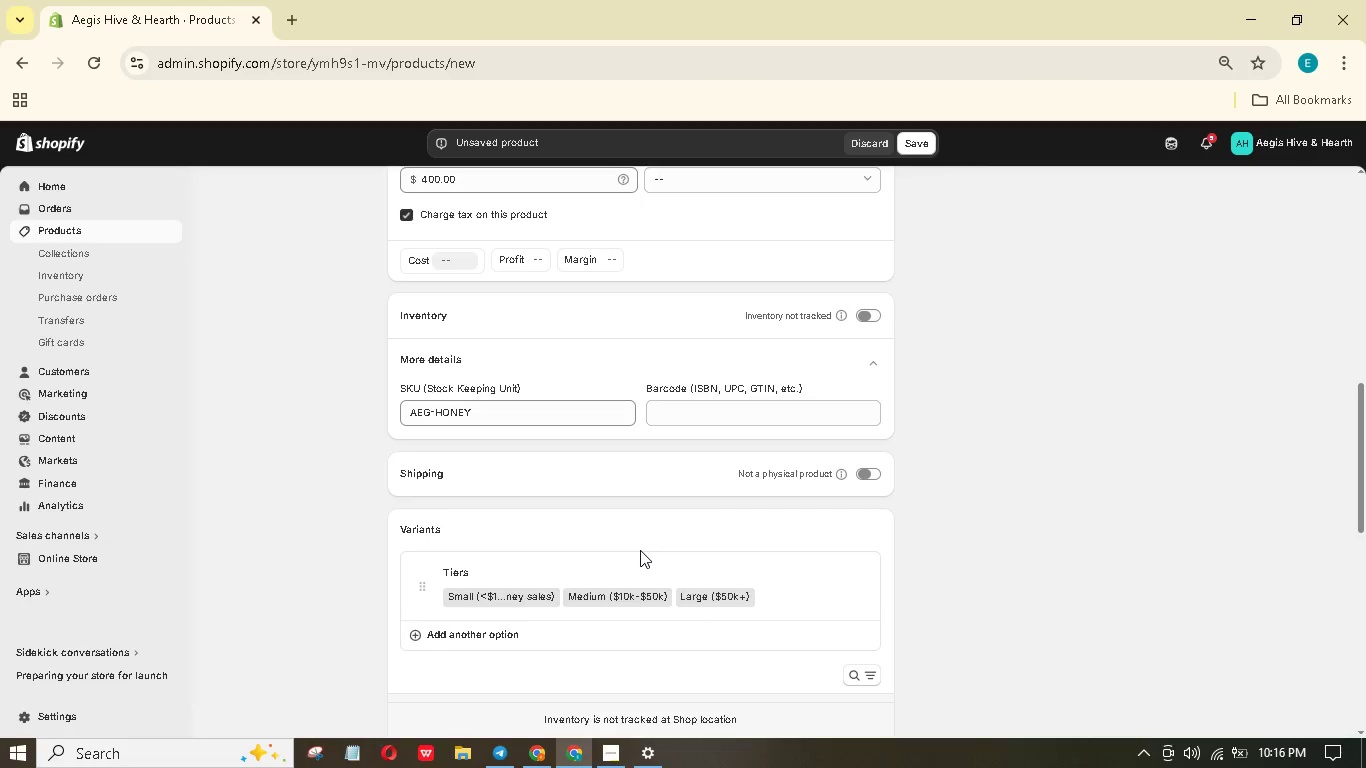 